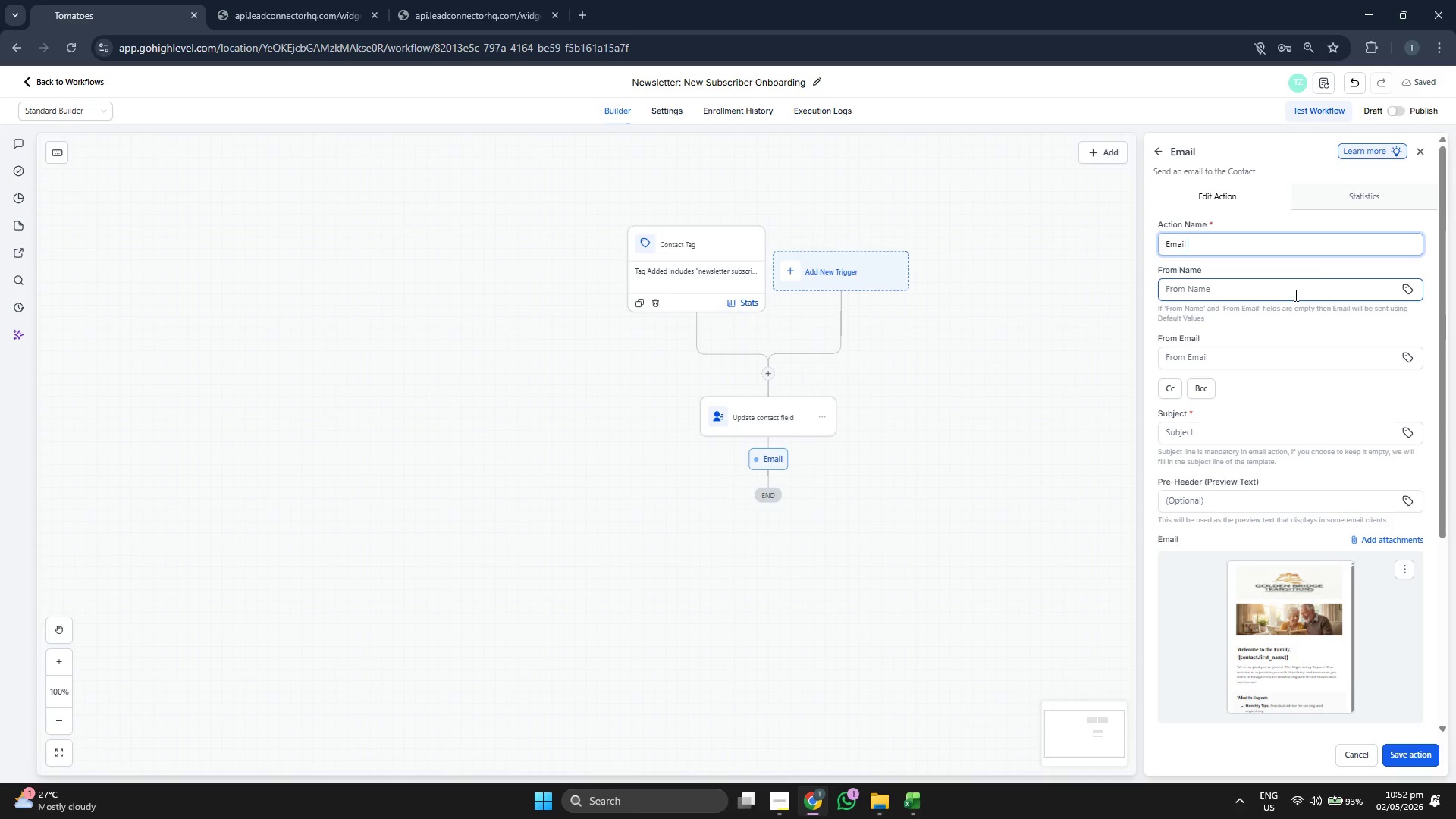 
key(ArrowLeft)
 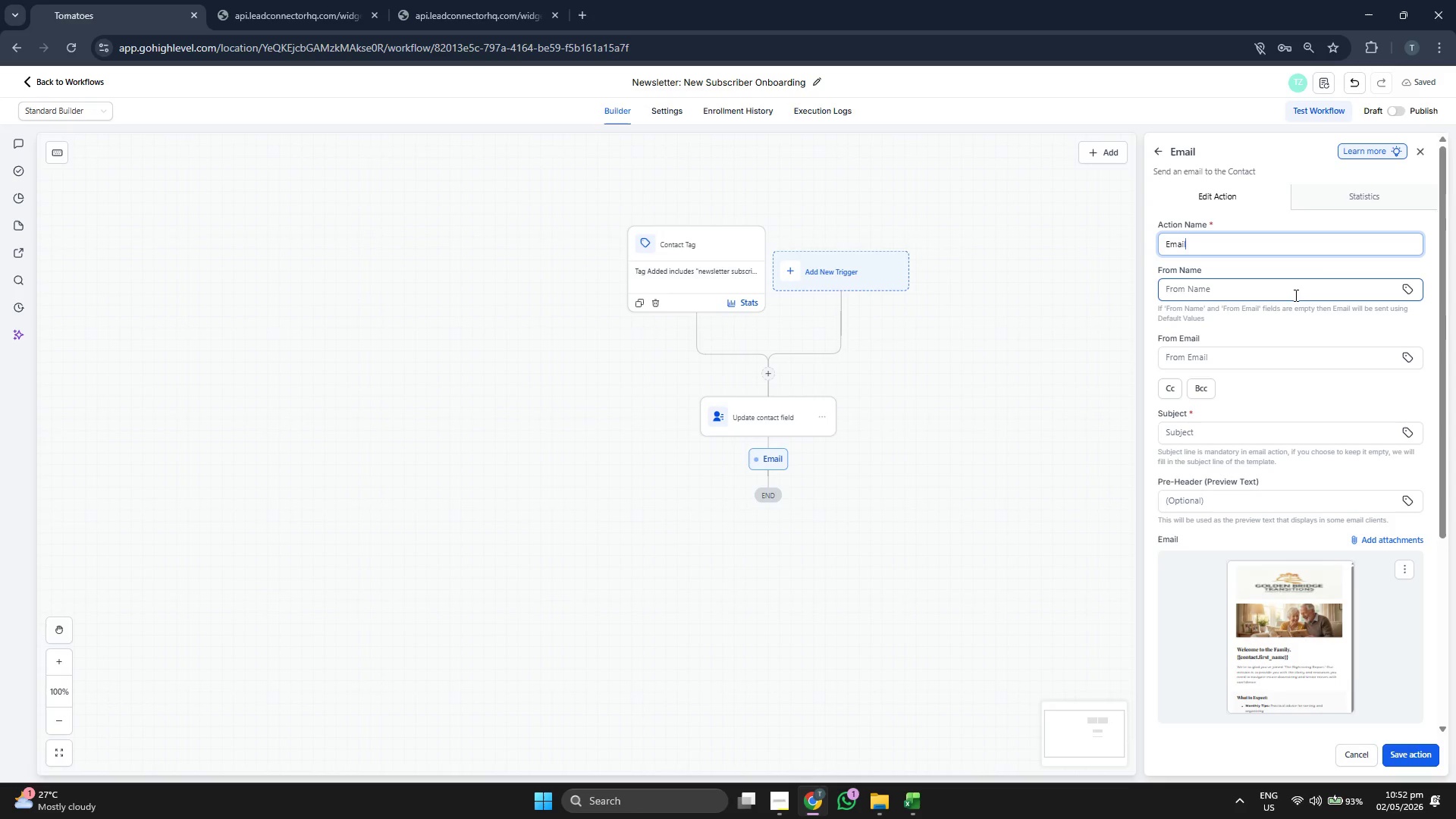 
key(ArrowLeft)
 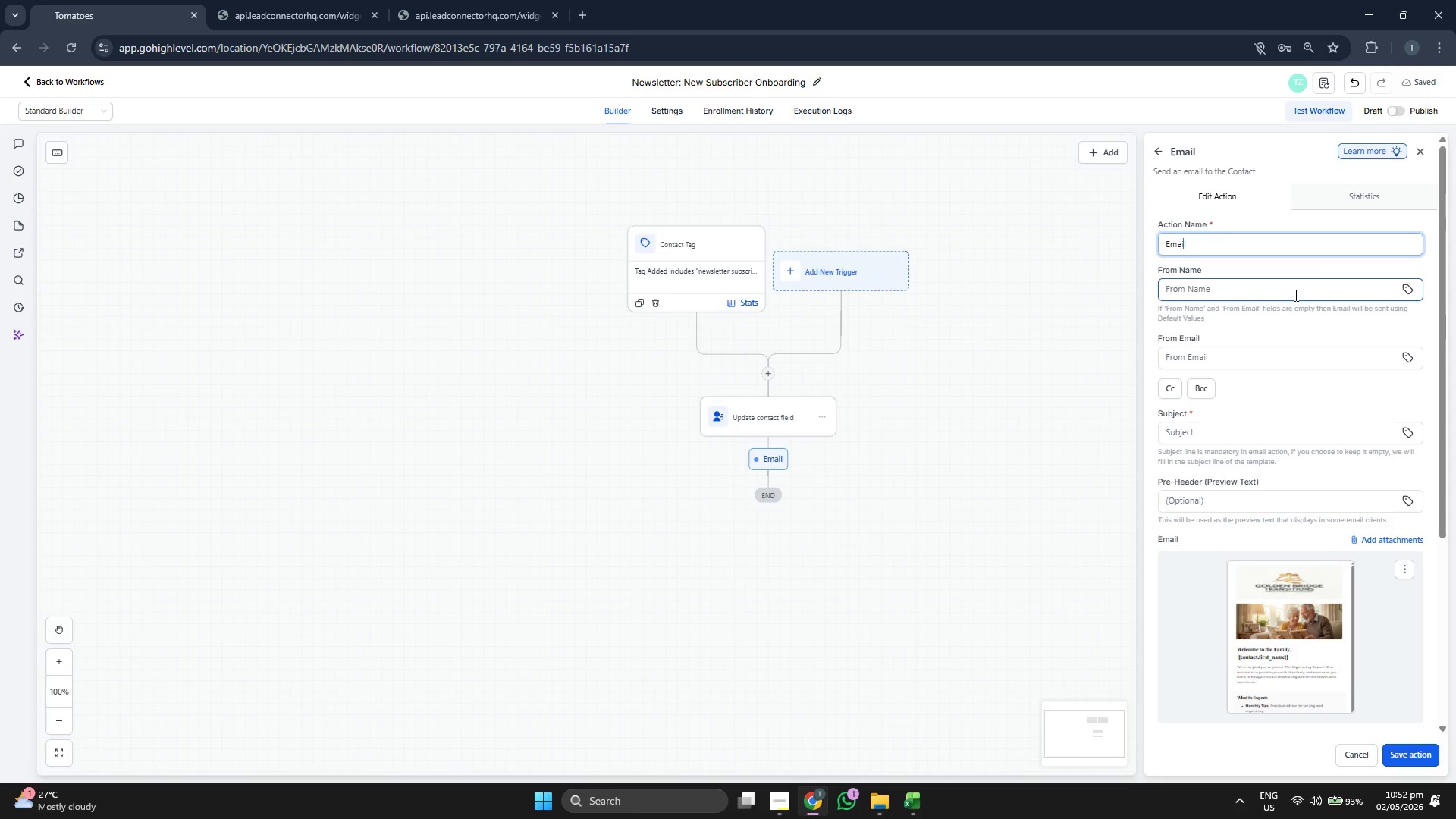 
key(ArrowRight)
 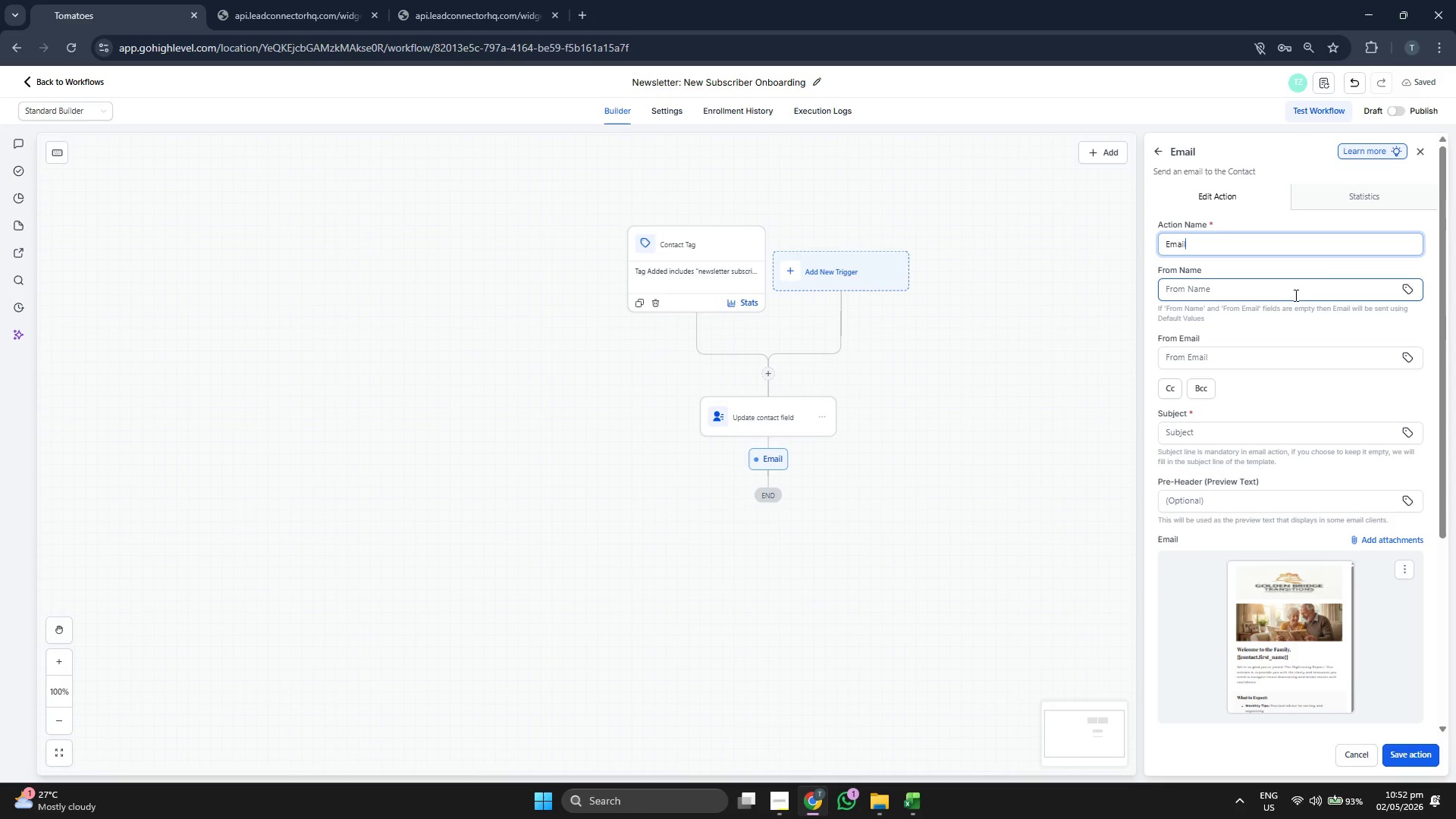 
key(ArrowLeft)
 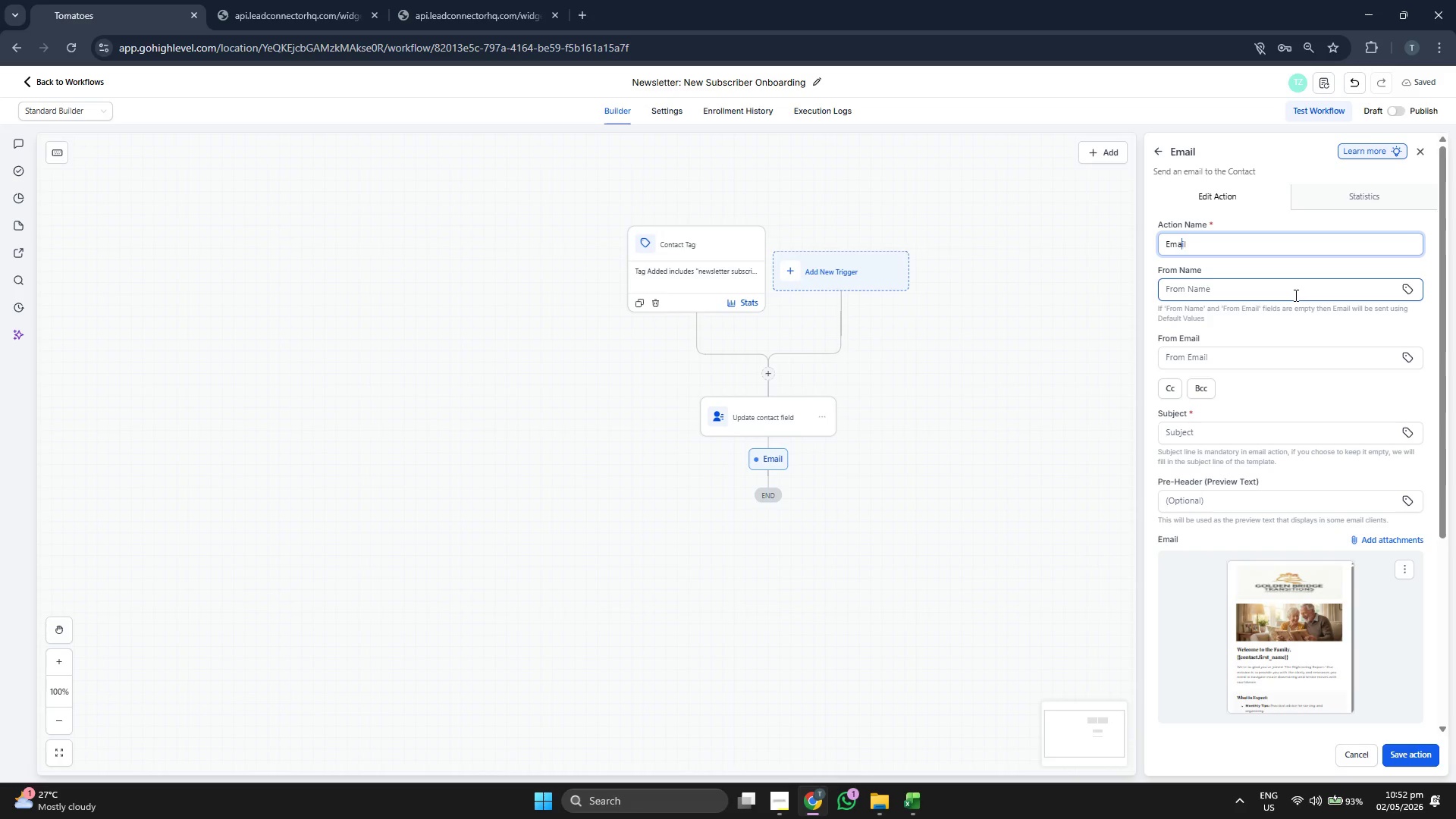 
key(ArrowLeft)
 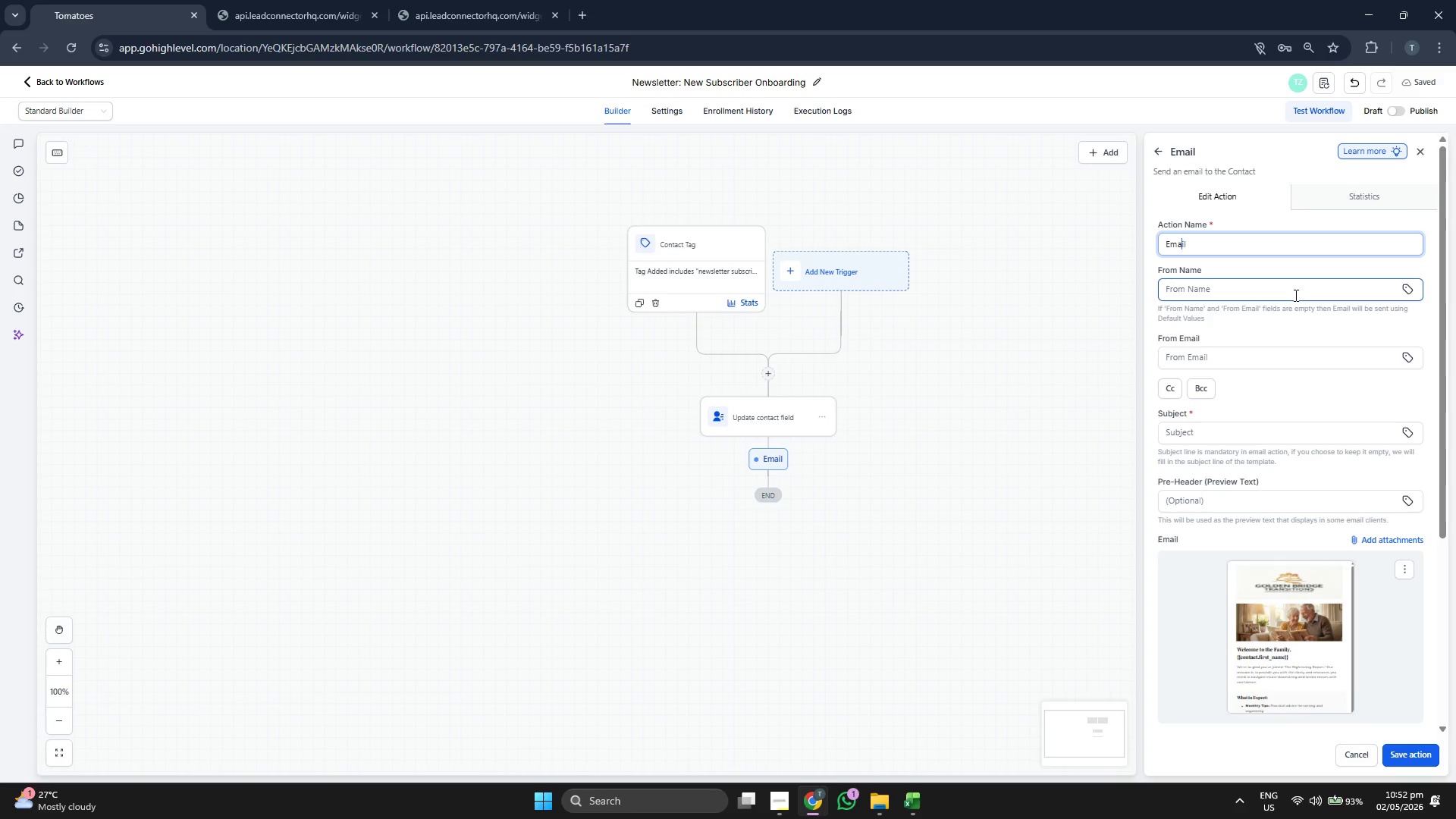 
key(ArrowLeft)
 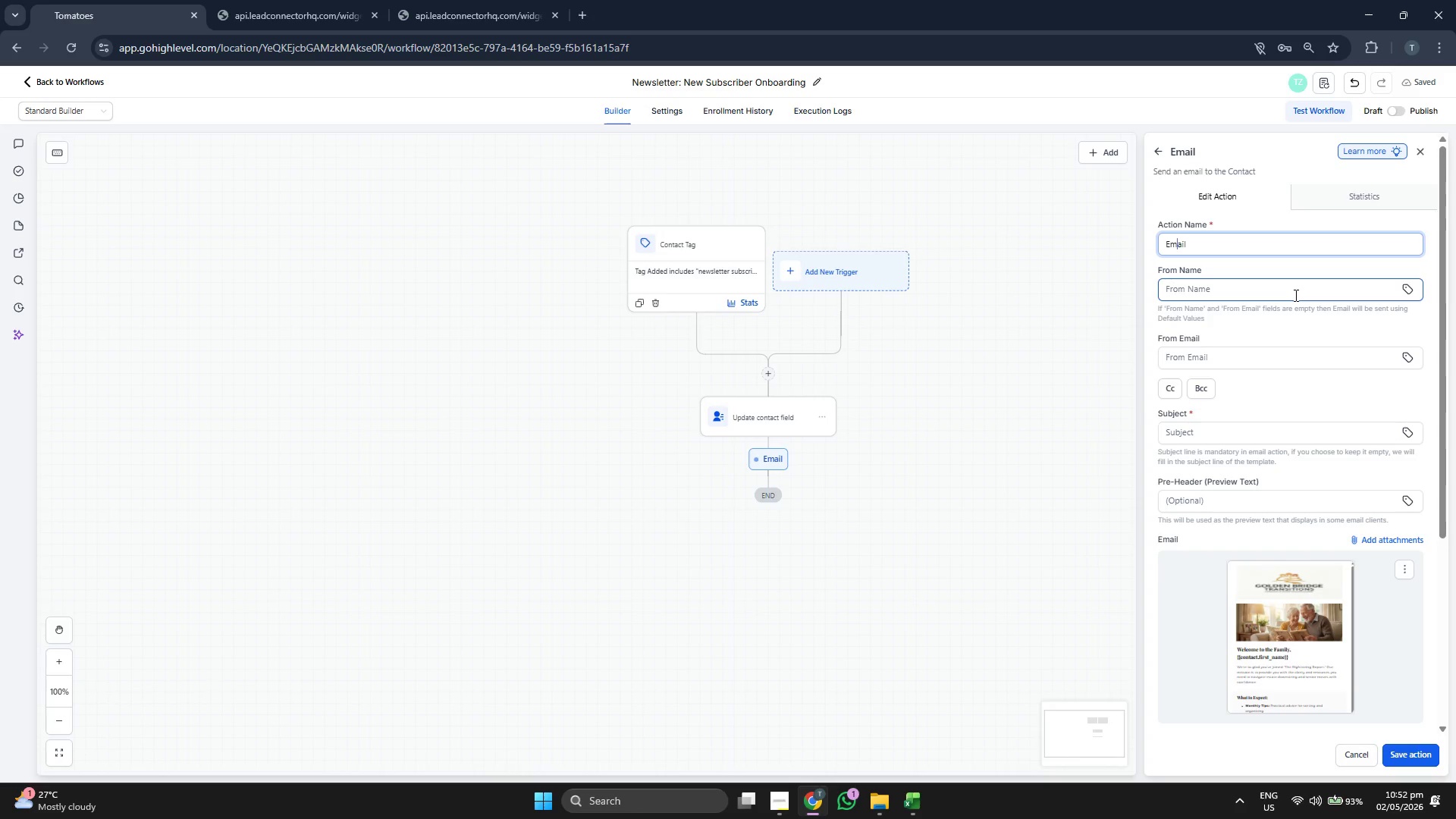 
key(ArrowRight)
 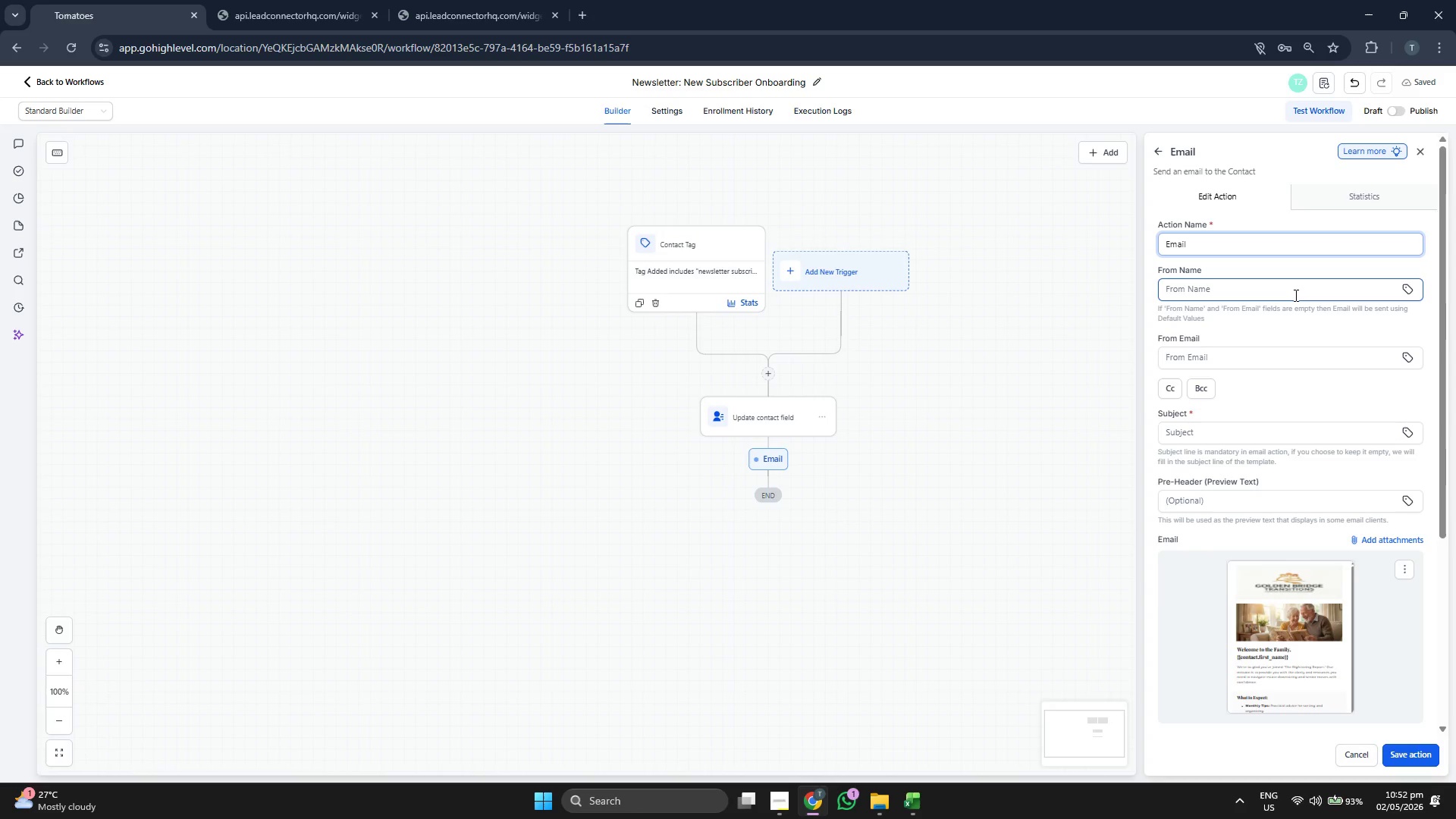 
key(ArrowRight)
 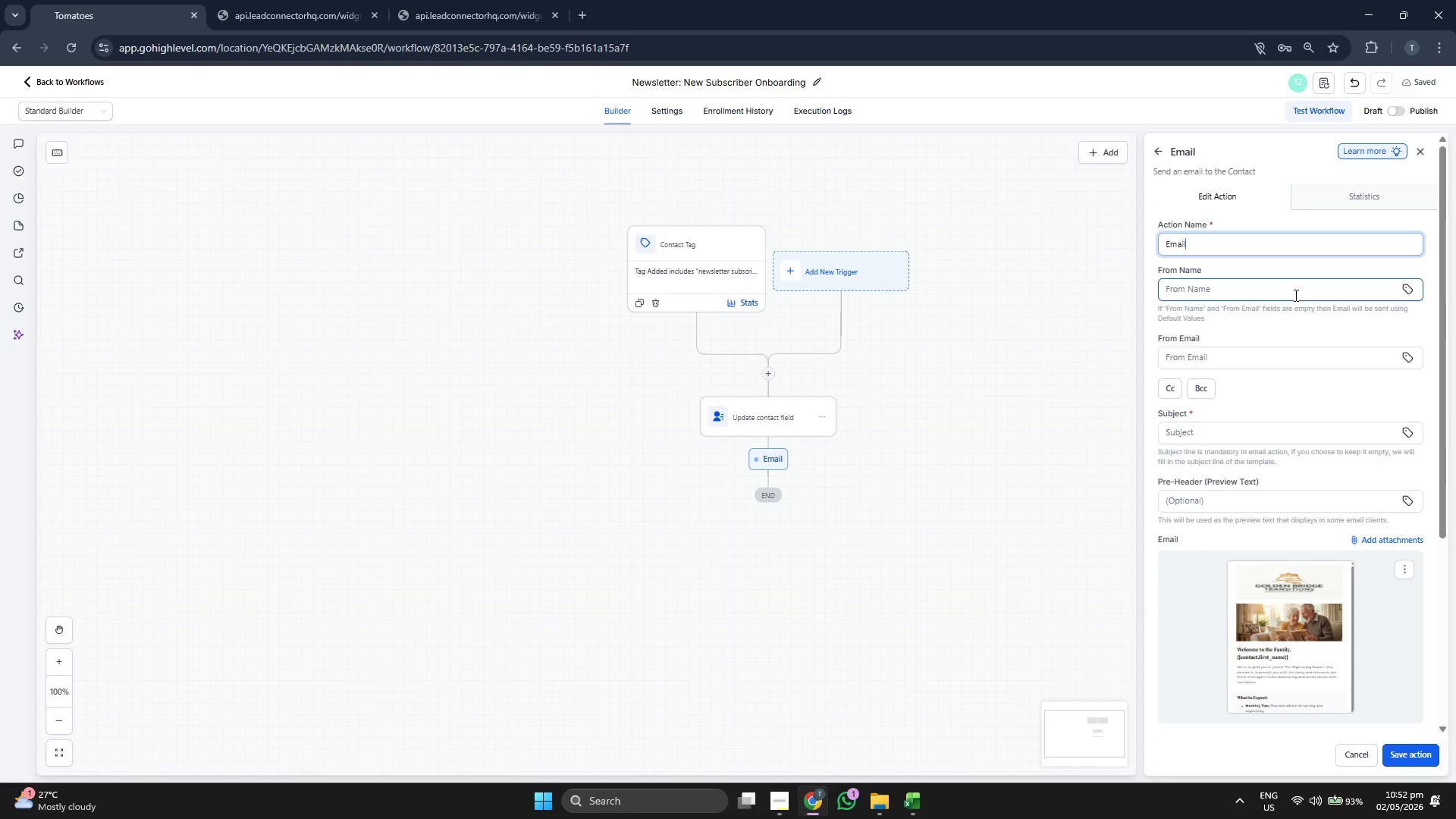 
key(ArrowRight)
 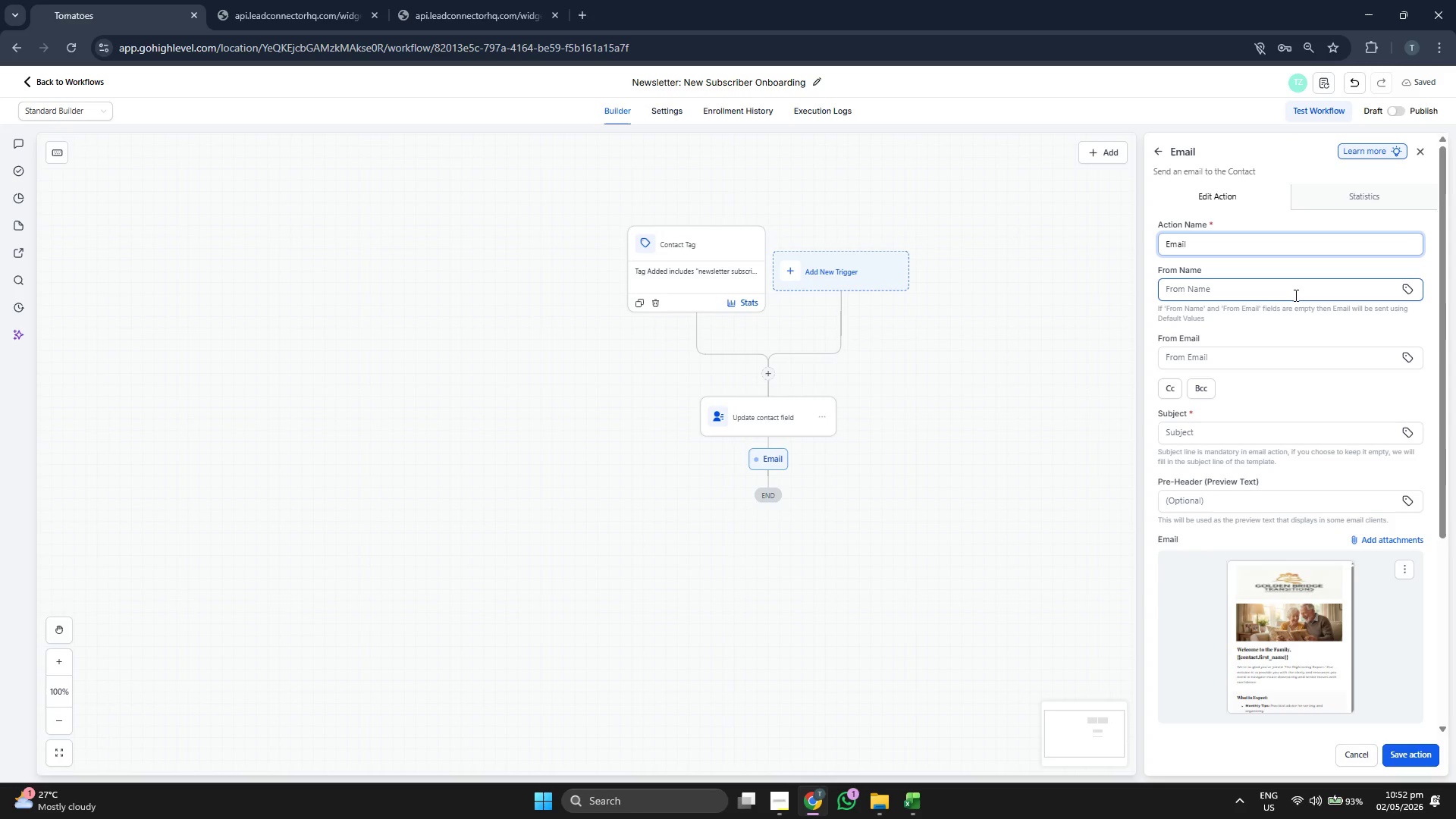 
key(ArrowLeft)
 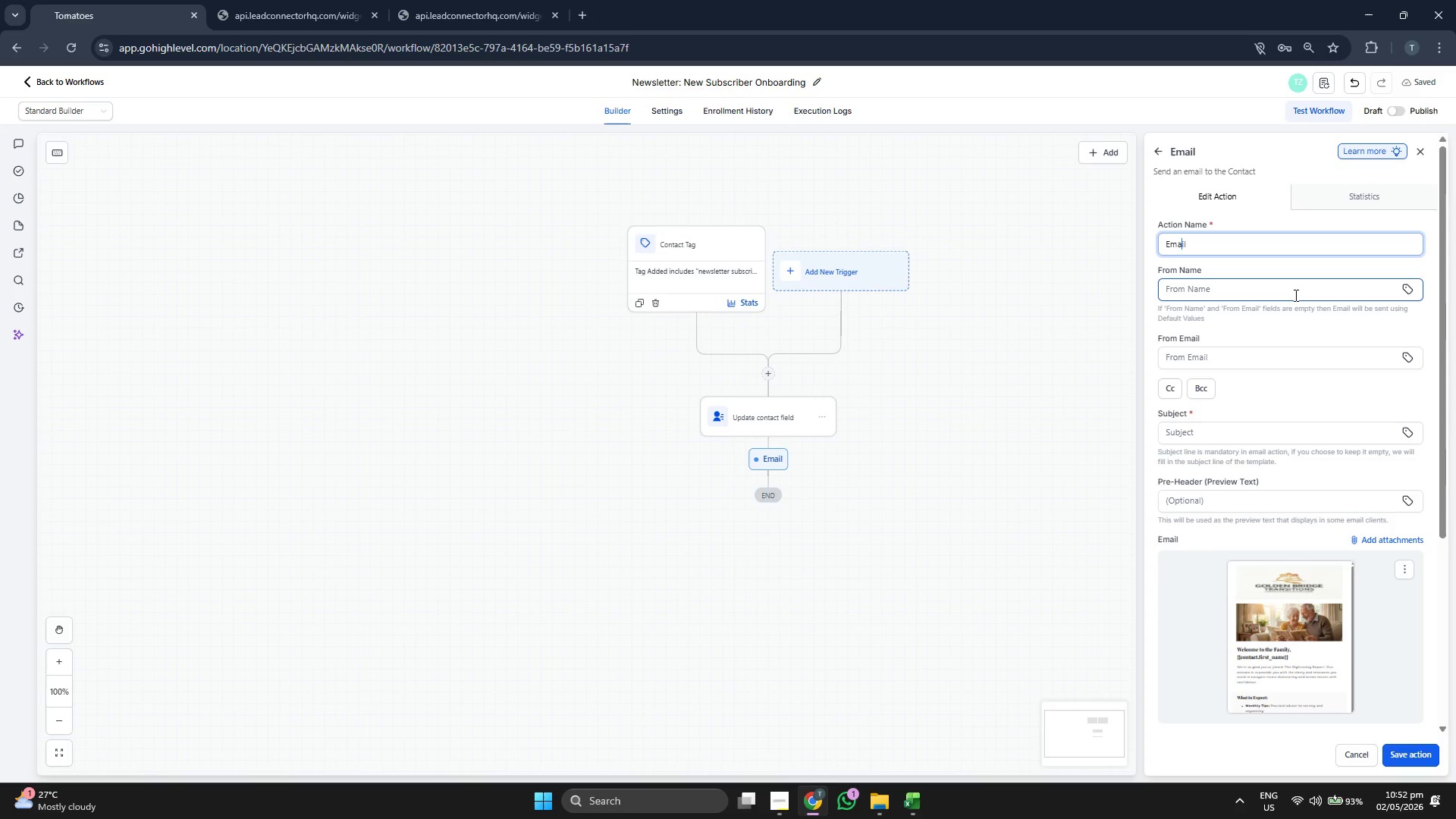 
key(ArrowLeft)
 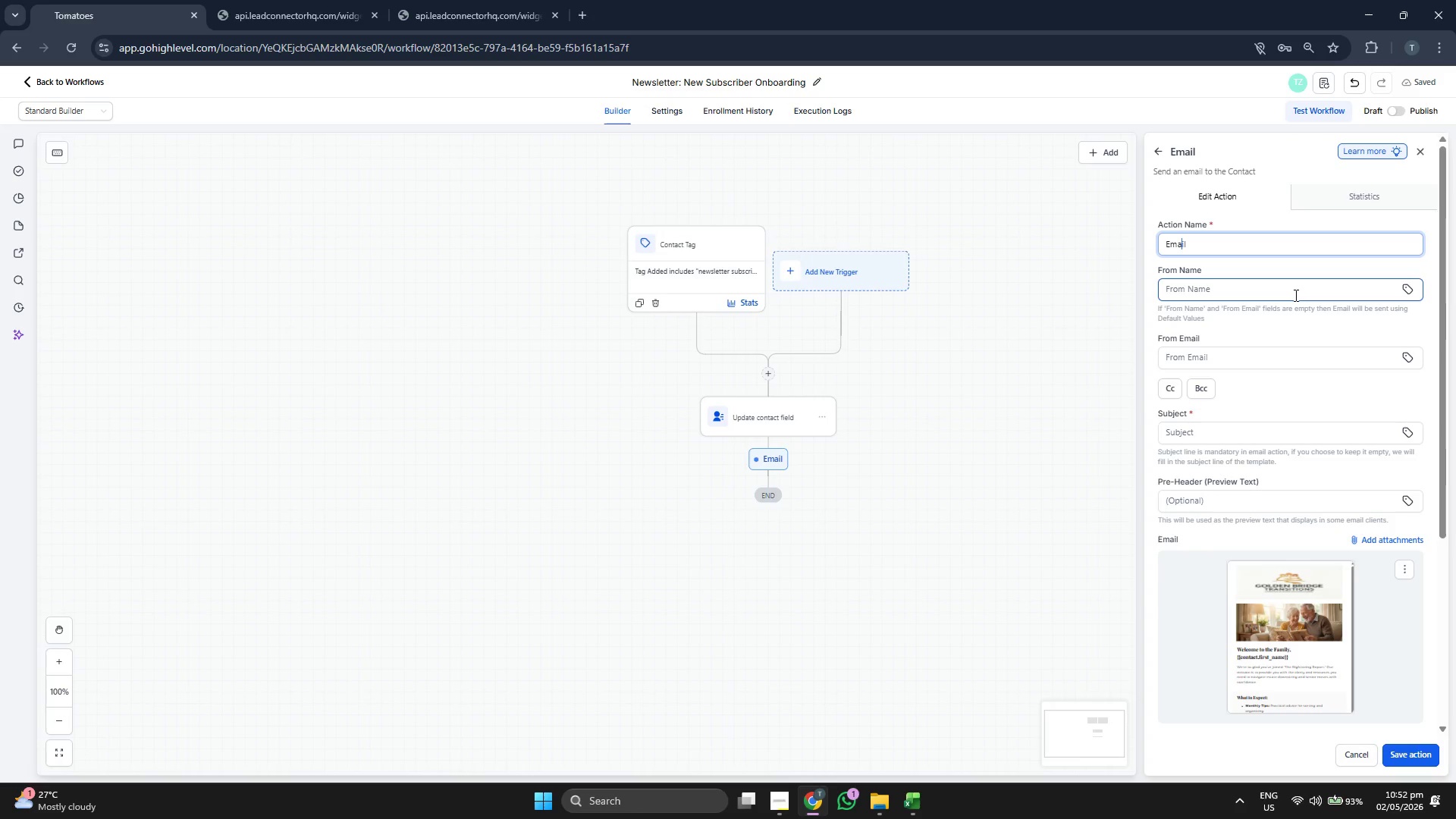 
key(ArrowRight)
 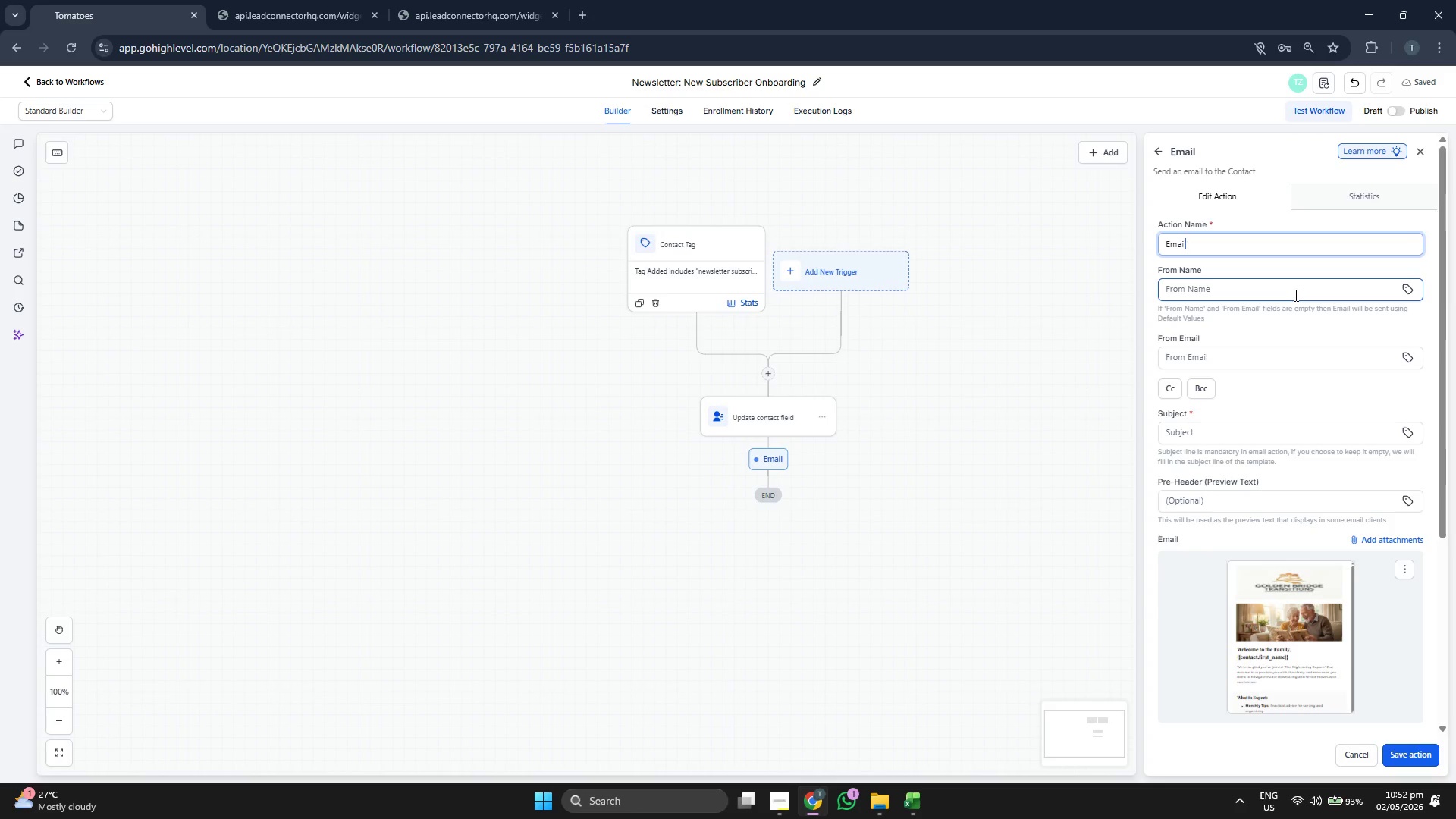 
key(ArrowRight)
 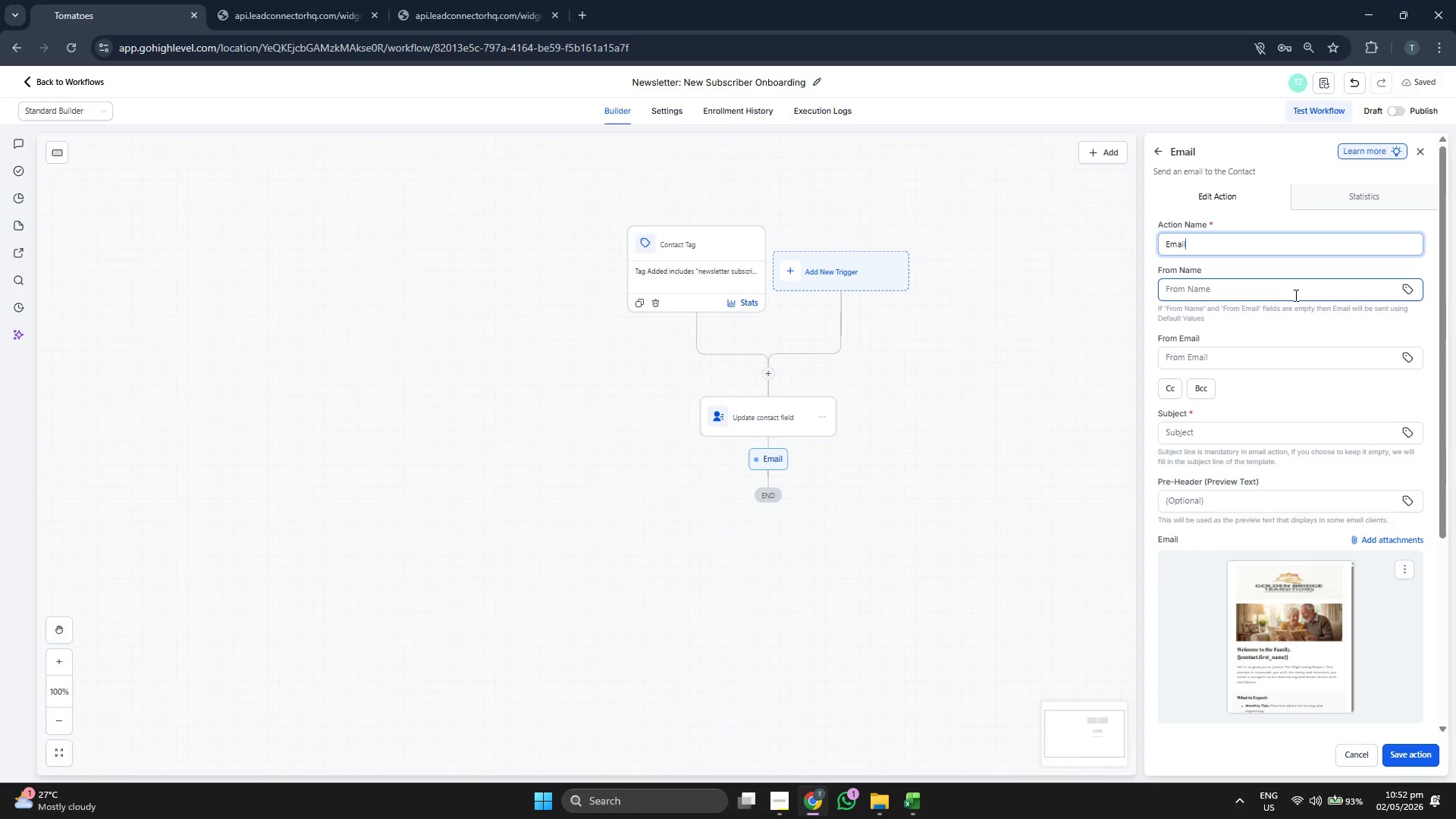 
key(ArrowRight)
 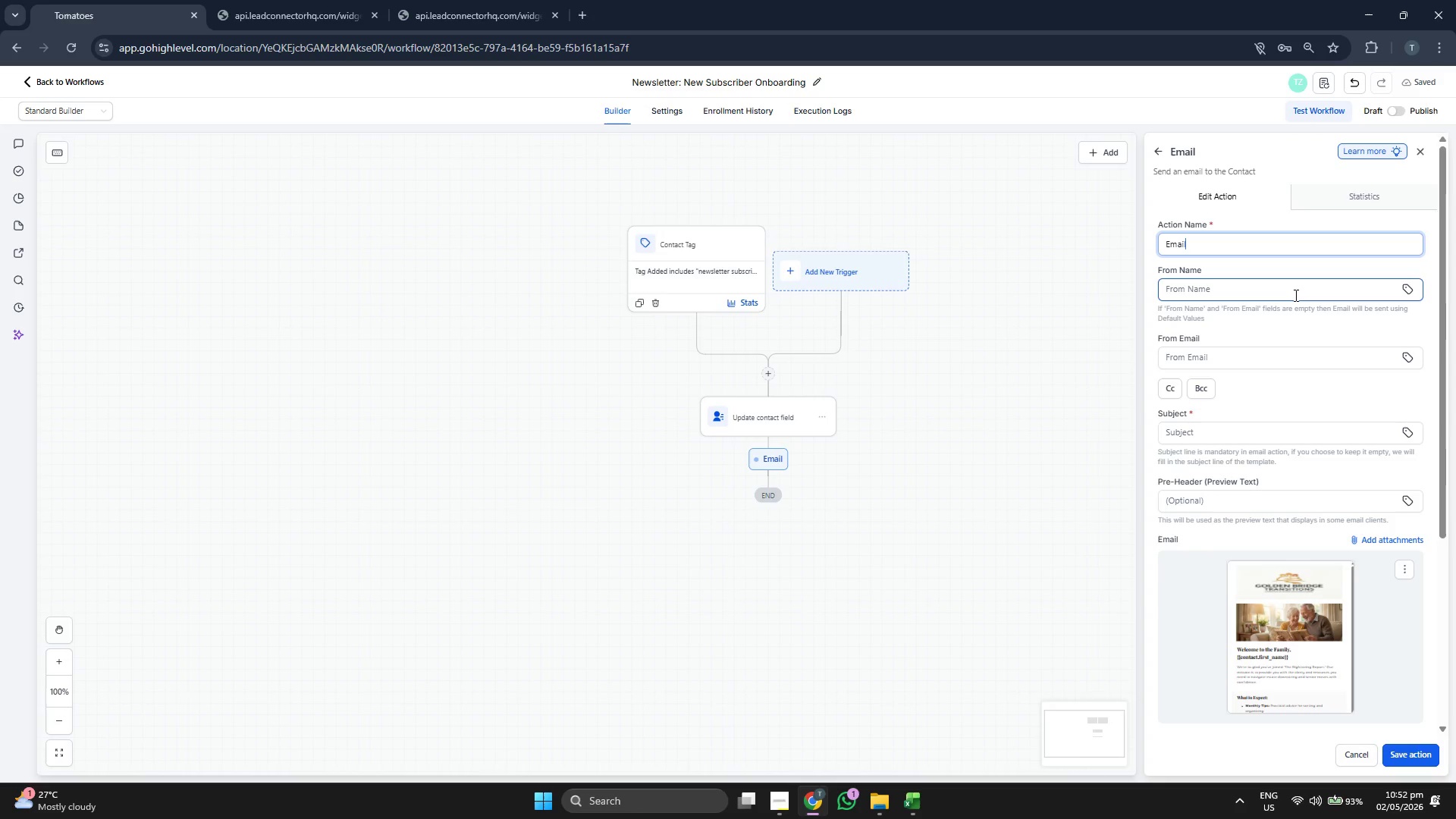 
hold_key(key=ArrowLeft, duration=0.73)
 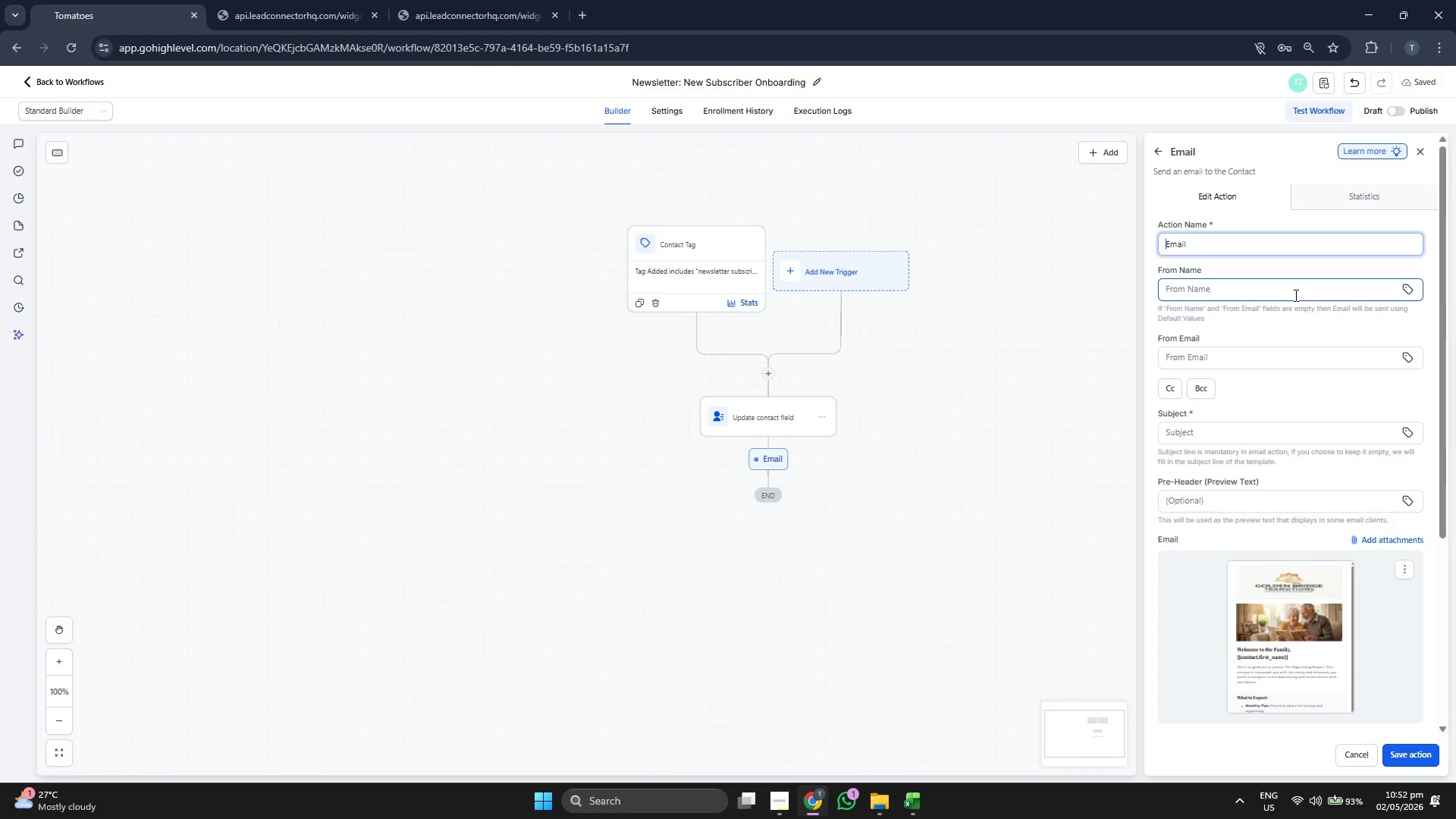 
key(Tab)
 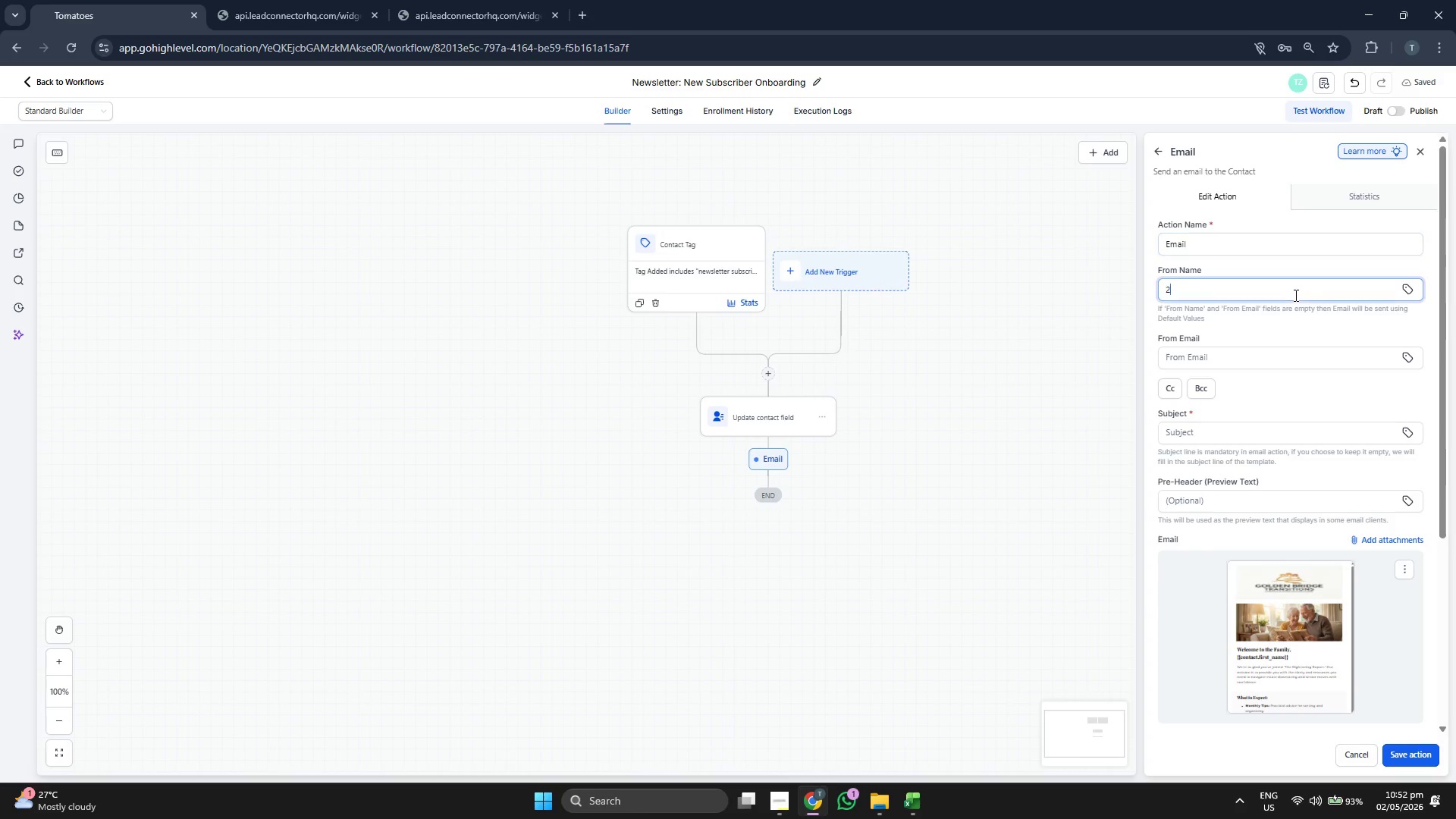 
key(2)
 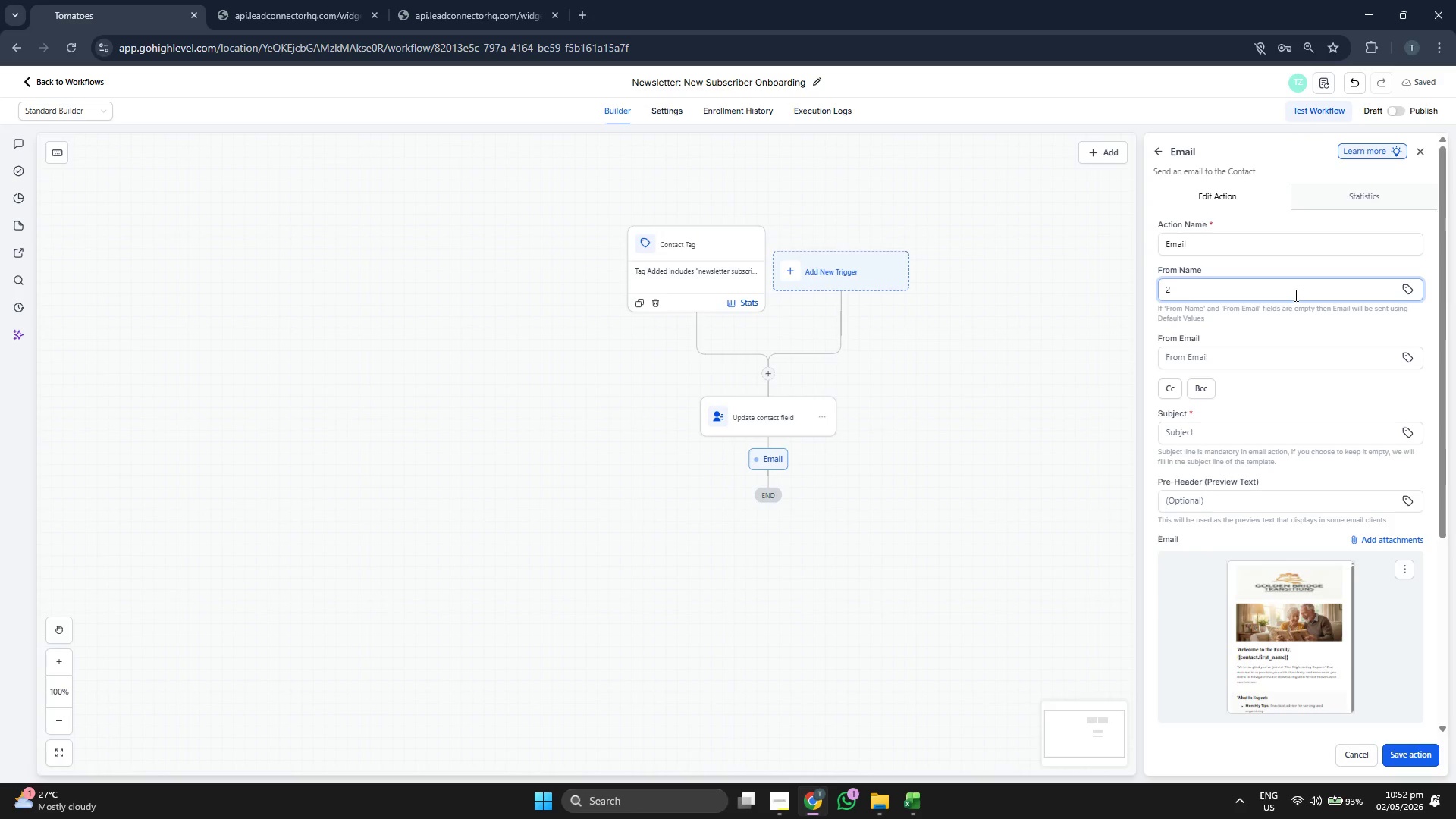 
key(Backspace)
 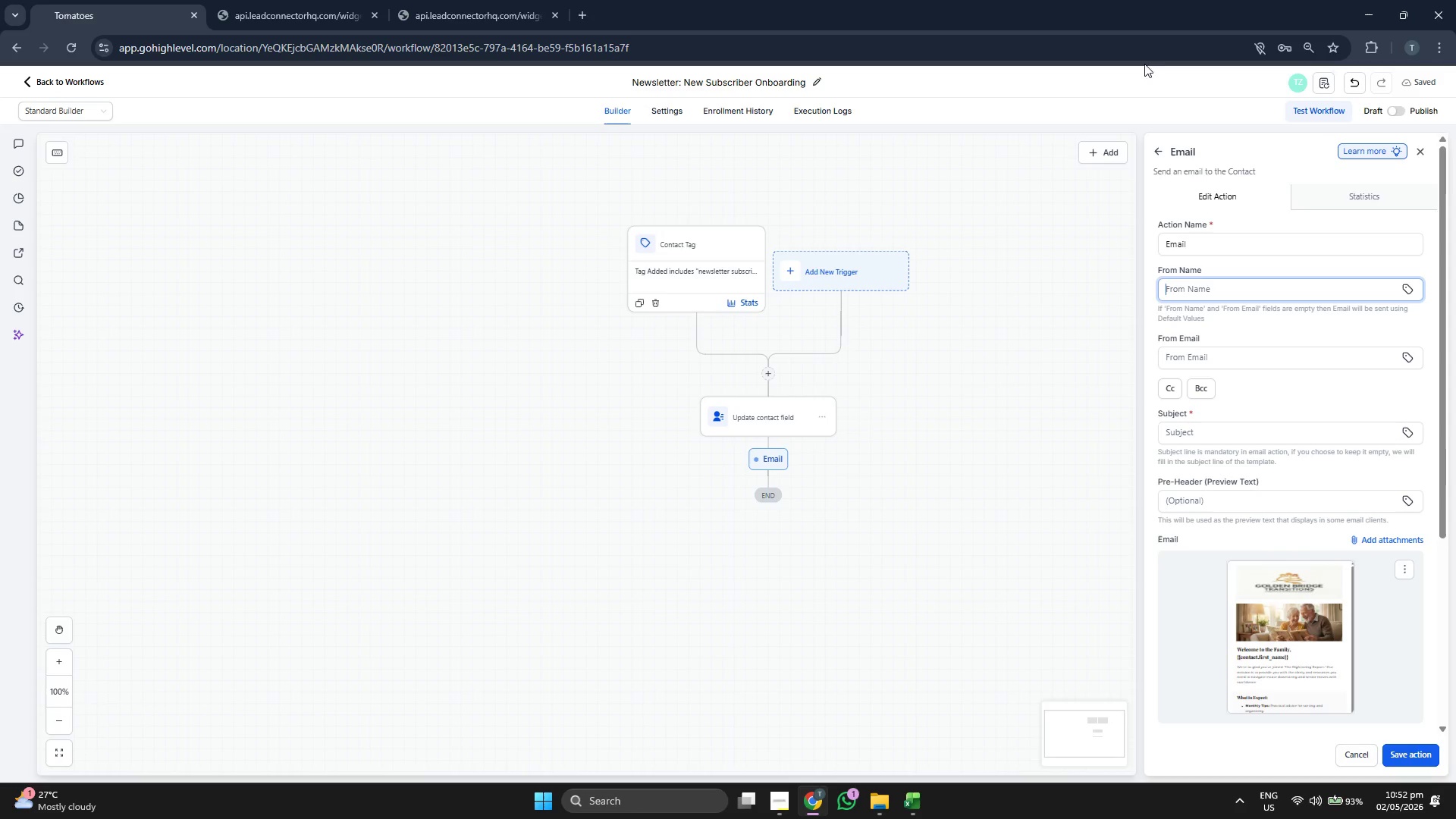 
left_click([1228, 253])
 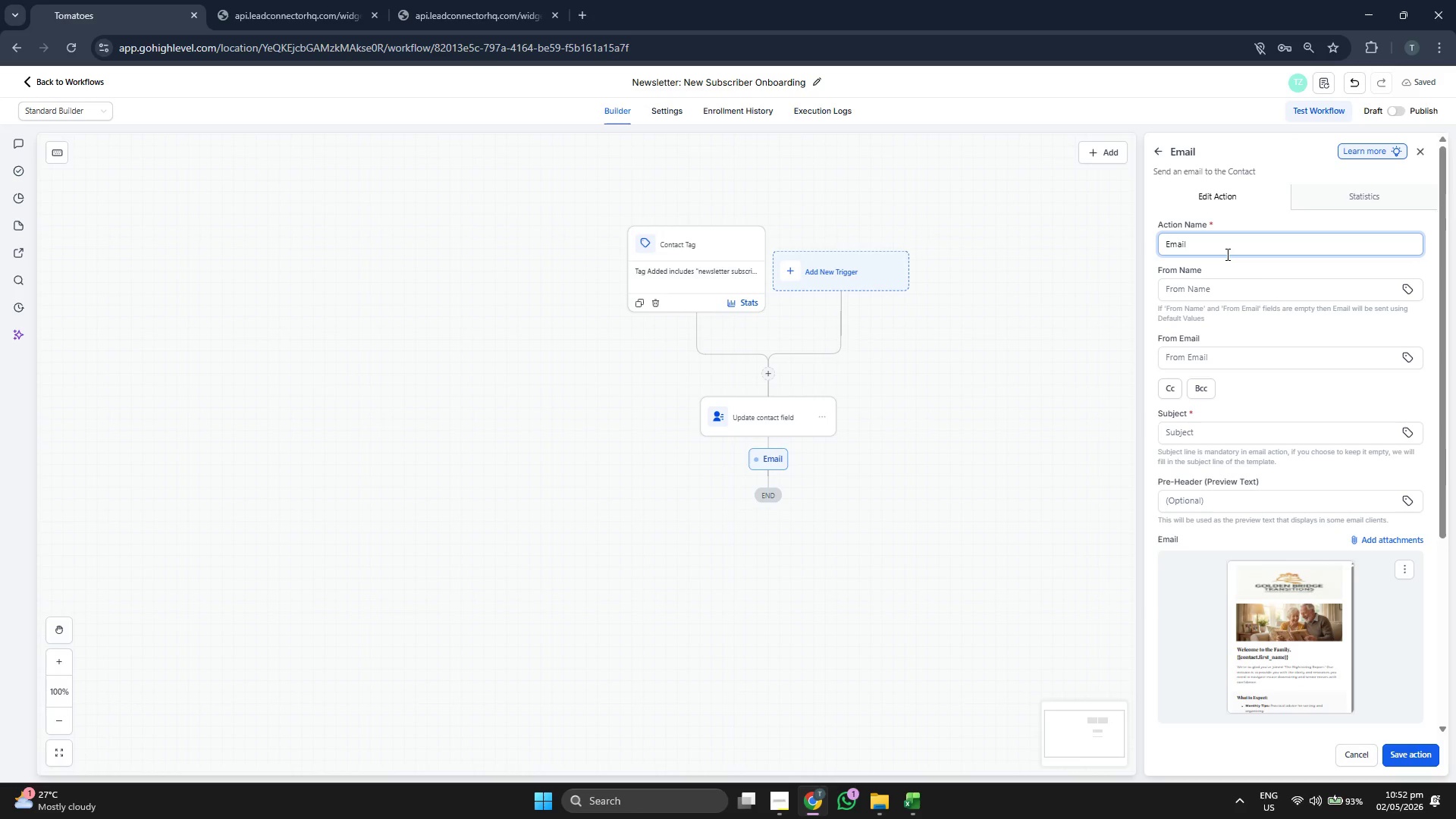 
key(ArrowLeft)
 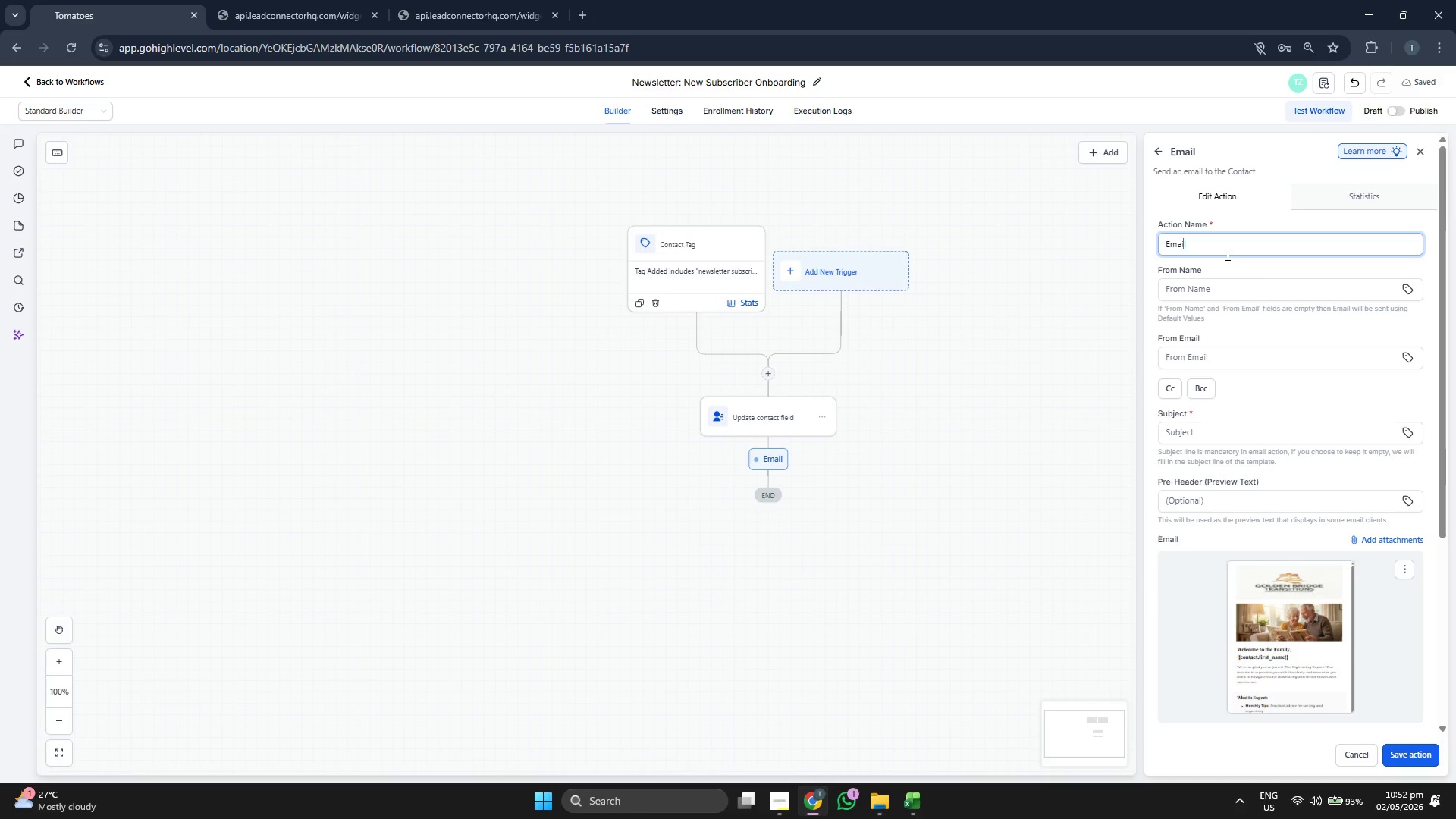 
key(ArrowLeft)
 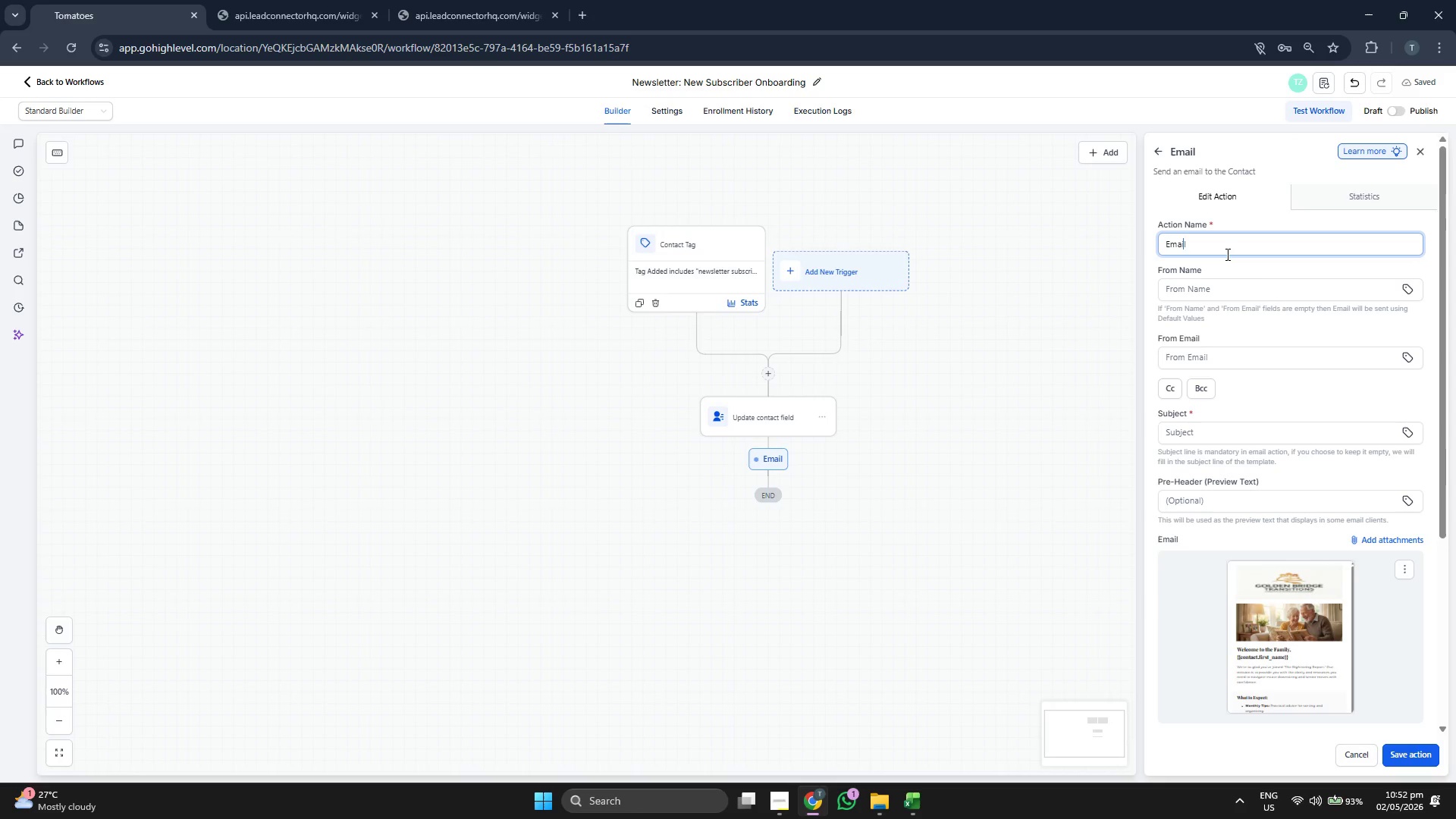 
key(ArrowLeft)
 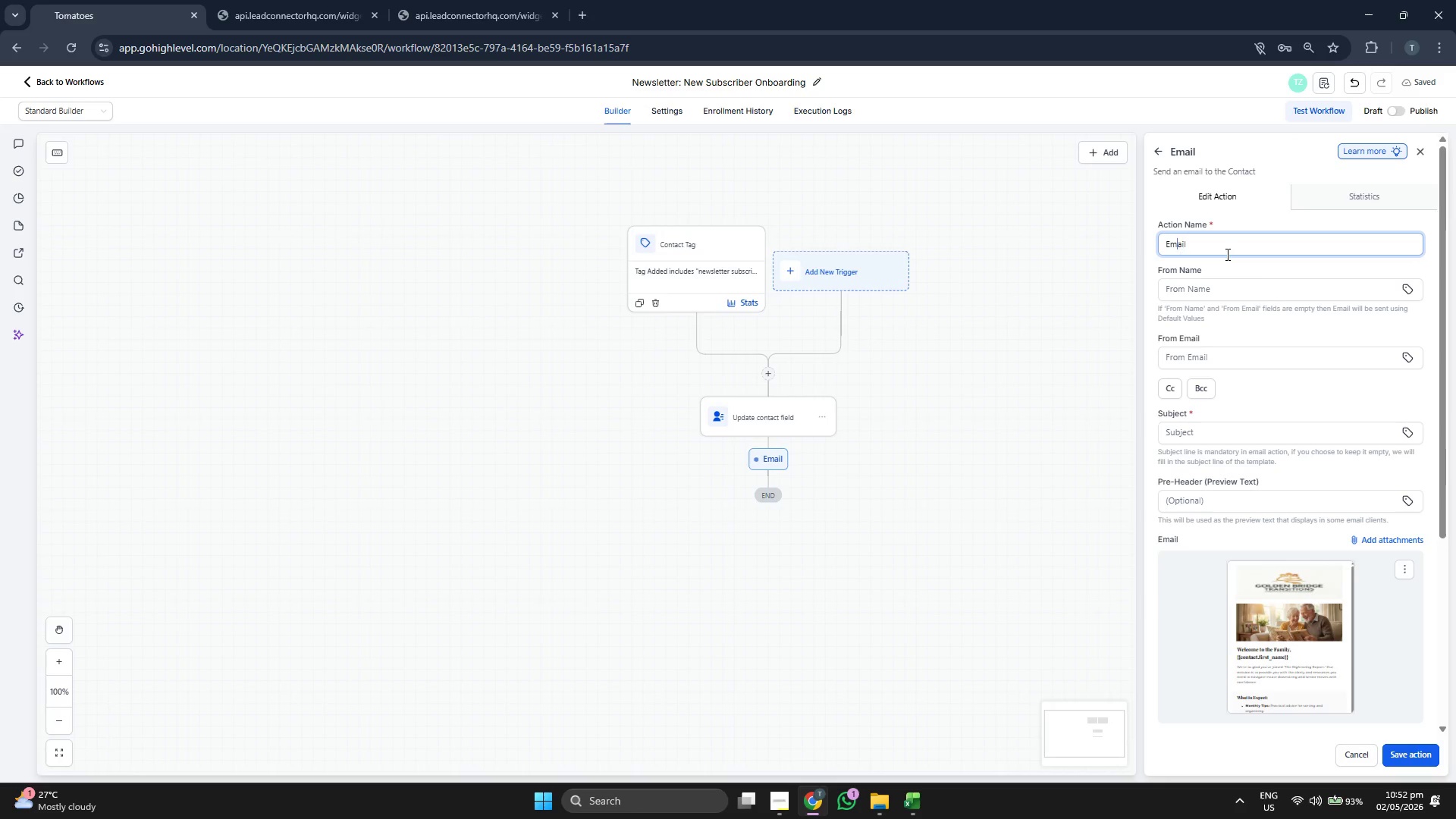 
key(ArrowLeft)
 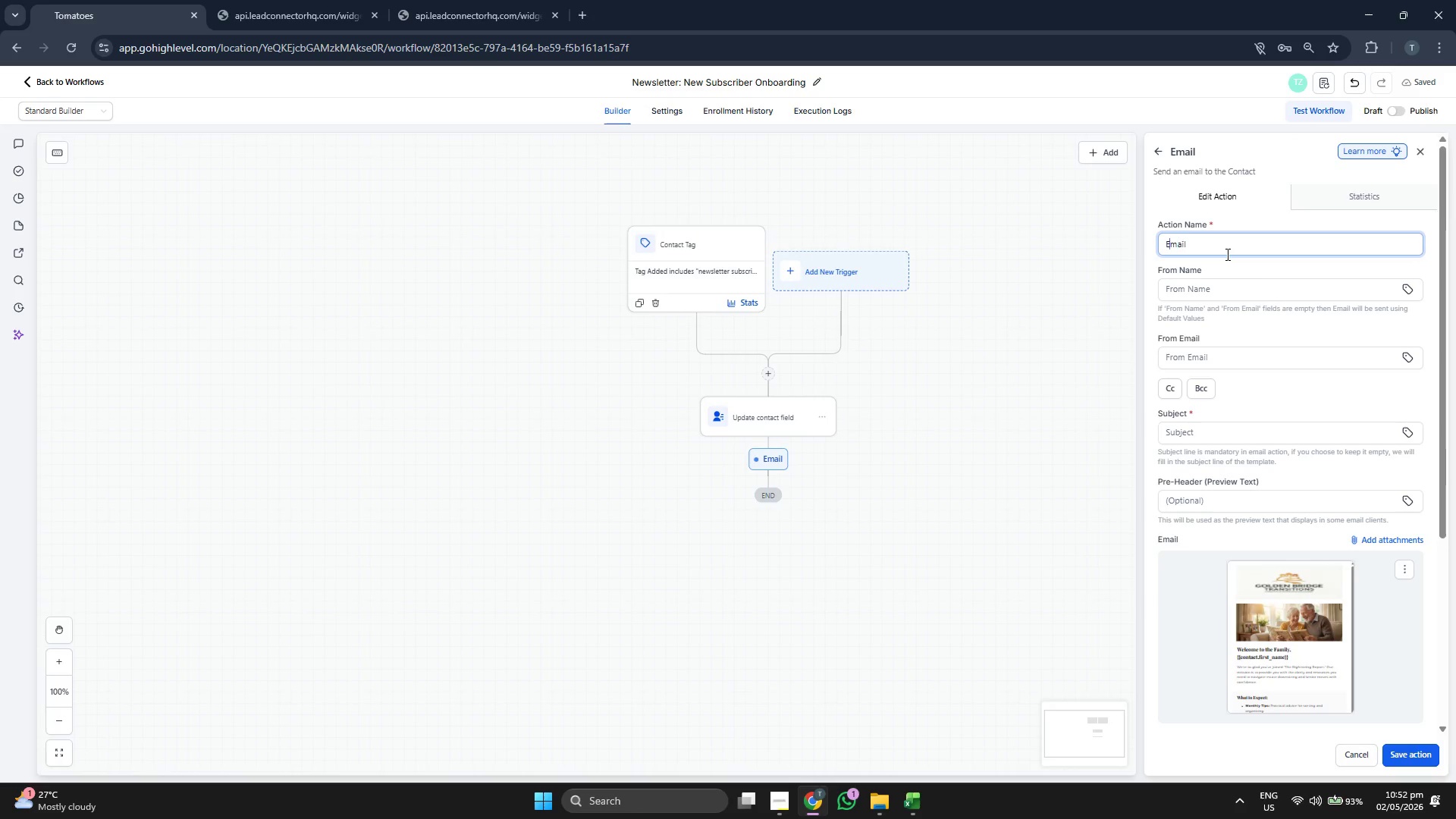 
key(ArrowLeft)
 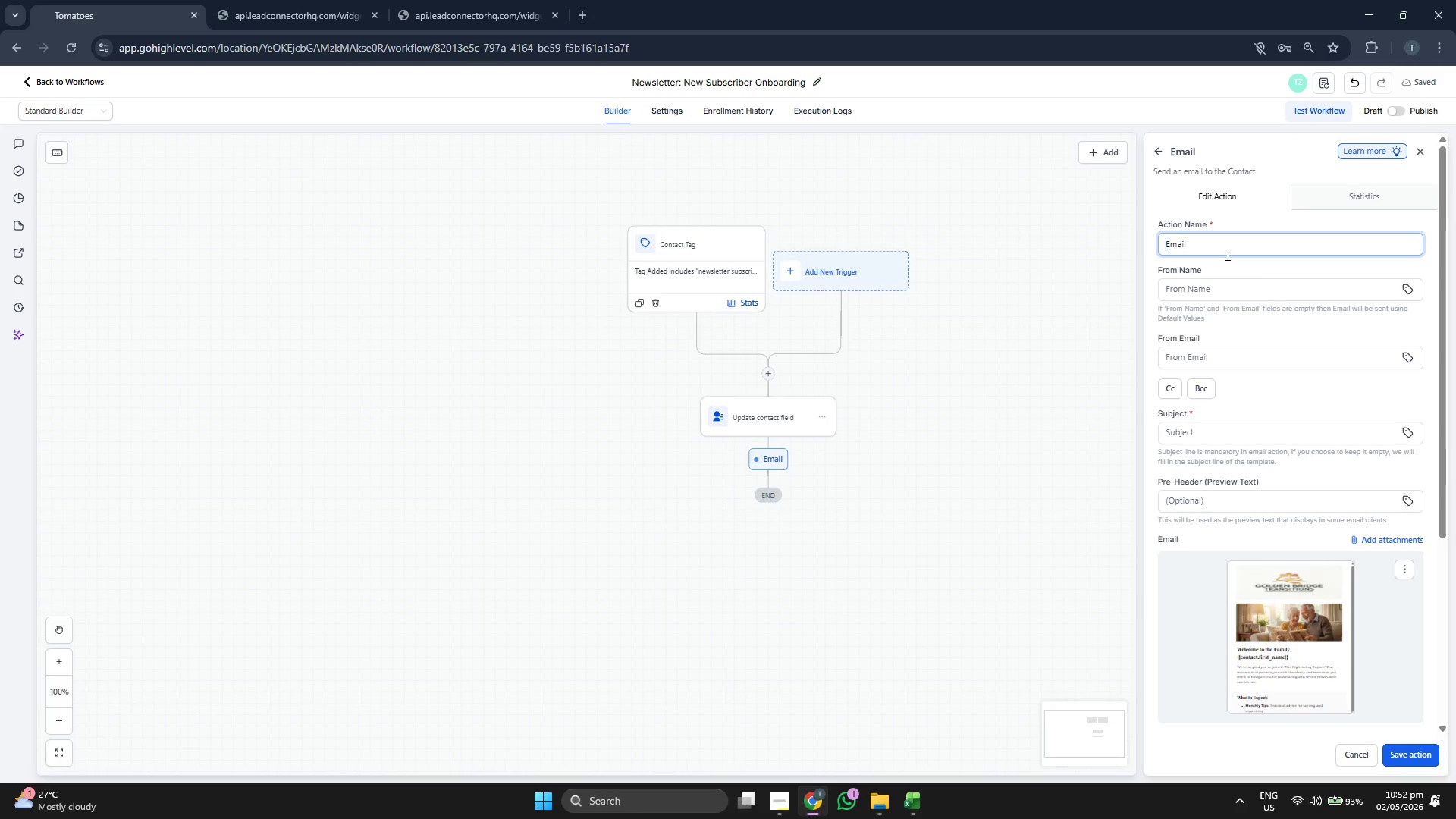 
key(ArrowLeft)
 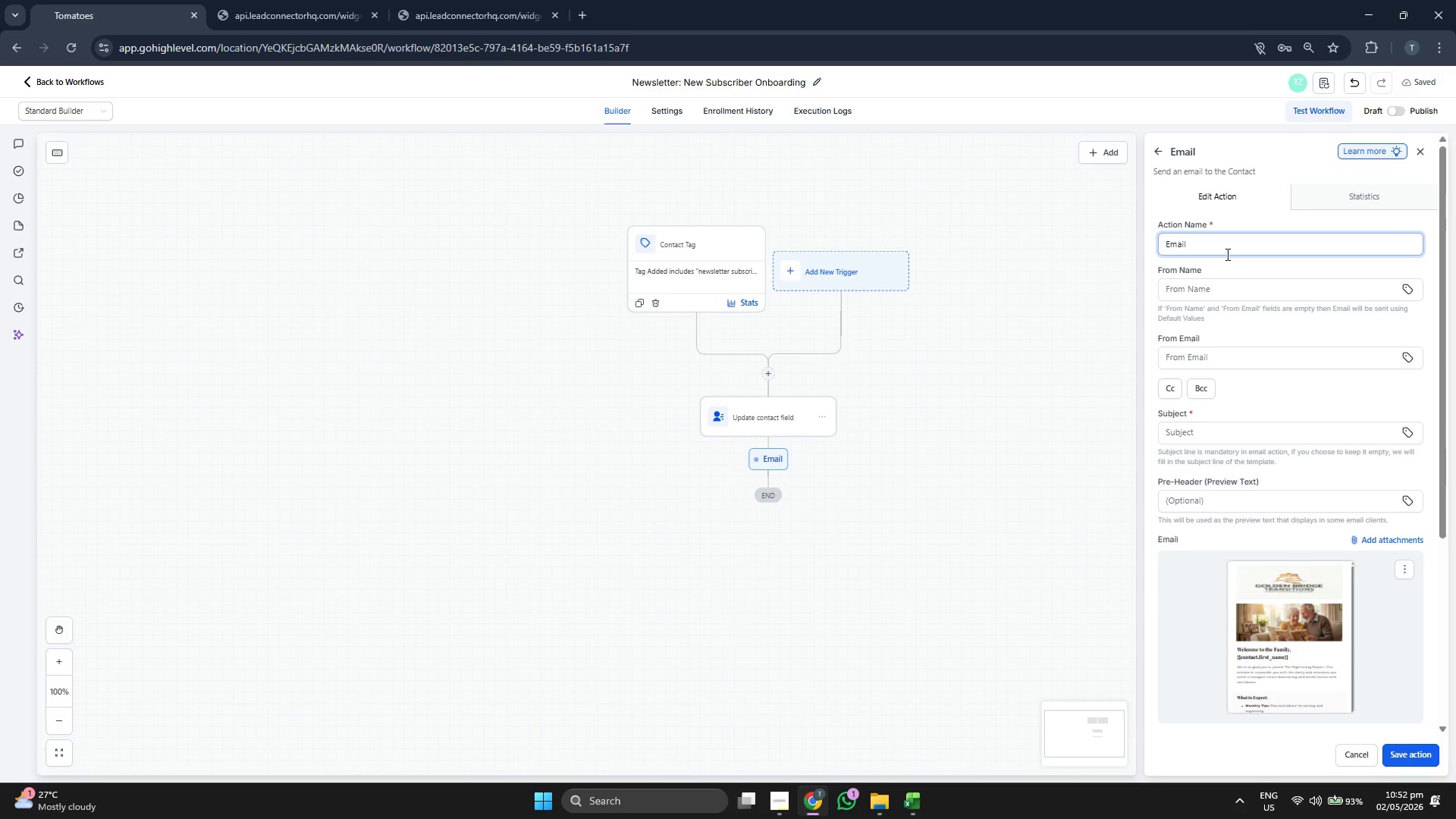 
type(Welcome )
 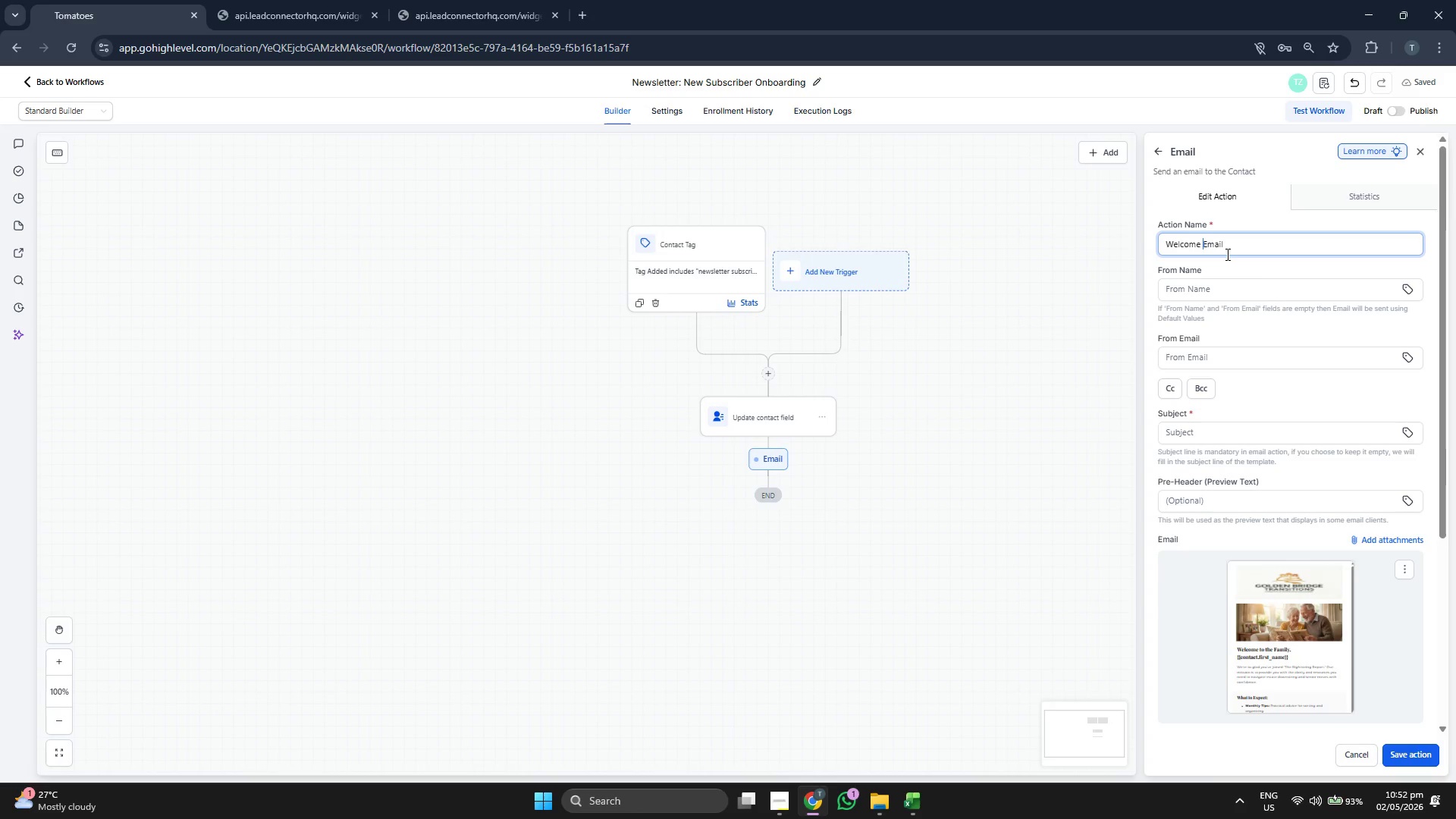 
key(ArrowRight)
 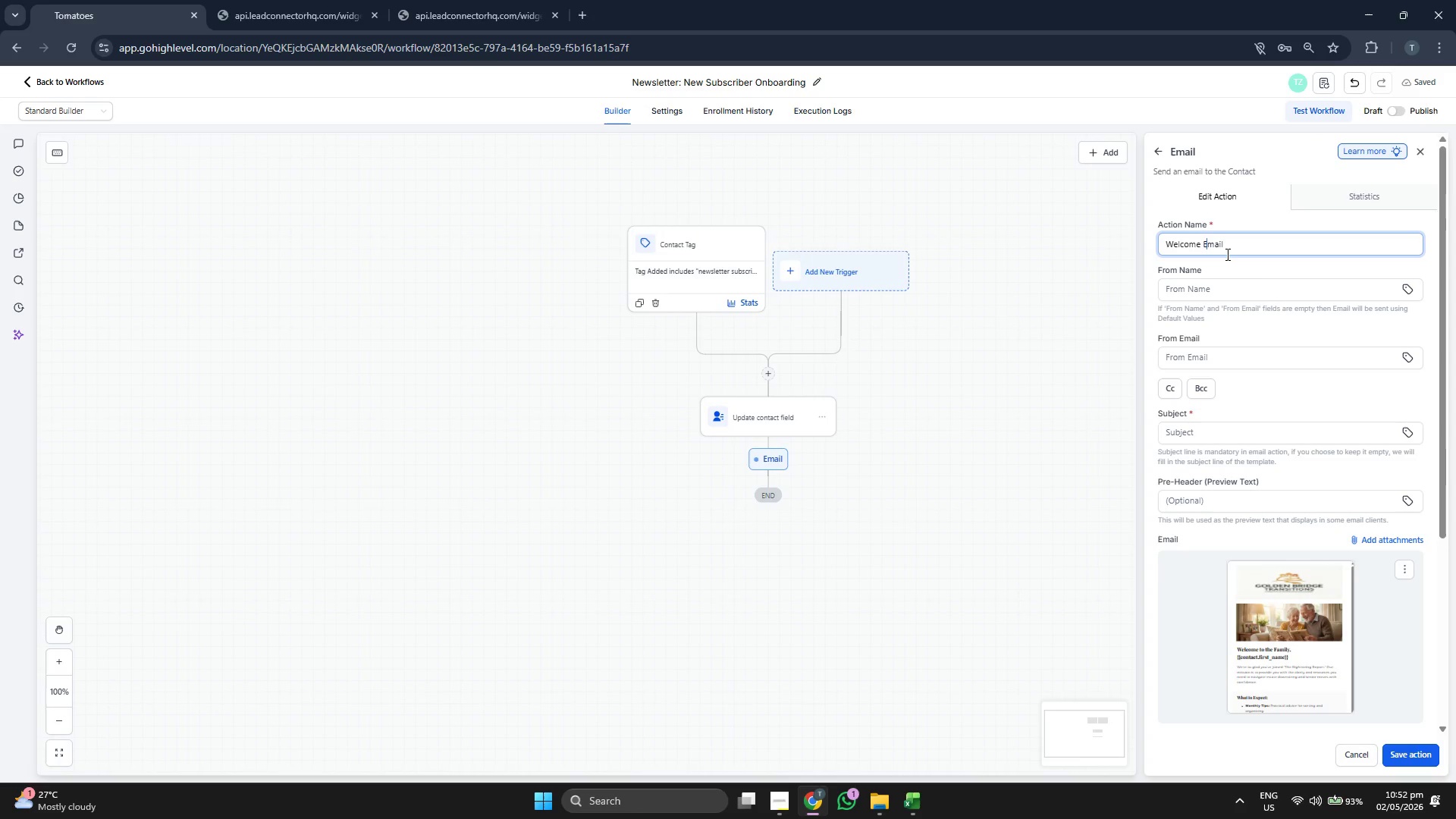 
key(ArrowRight)
 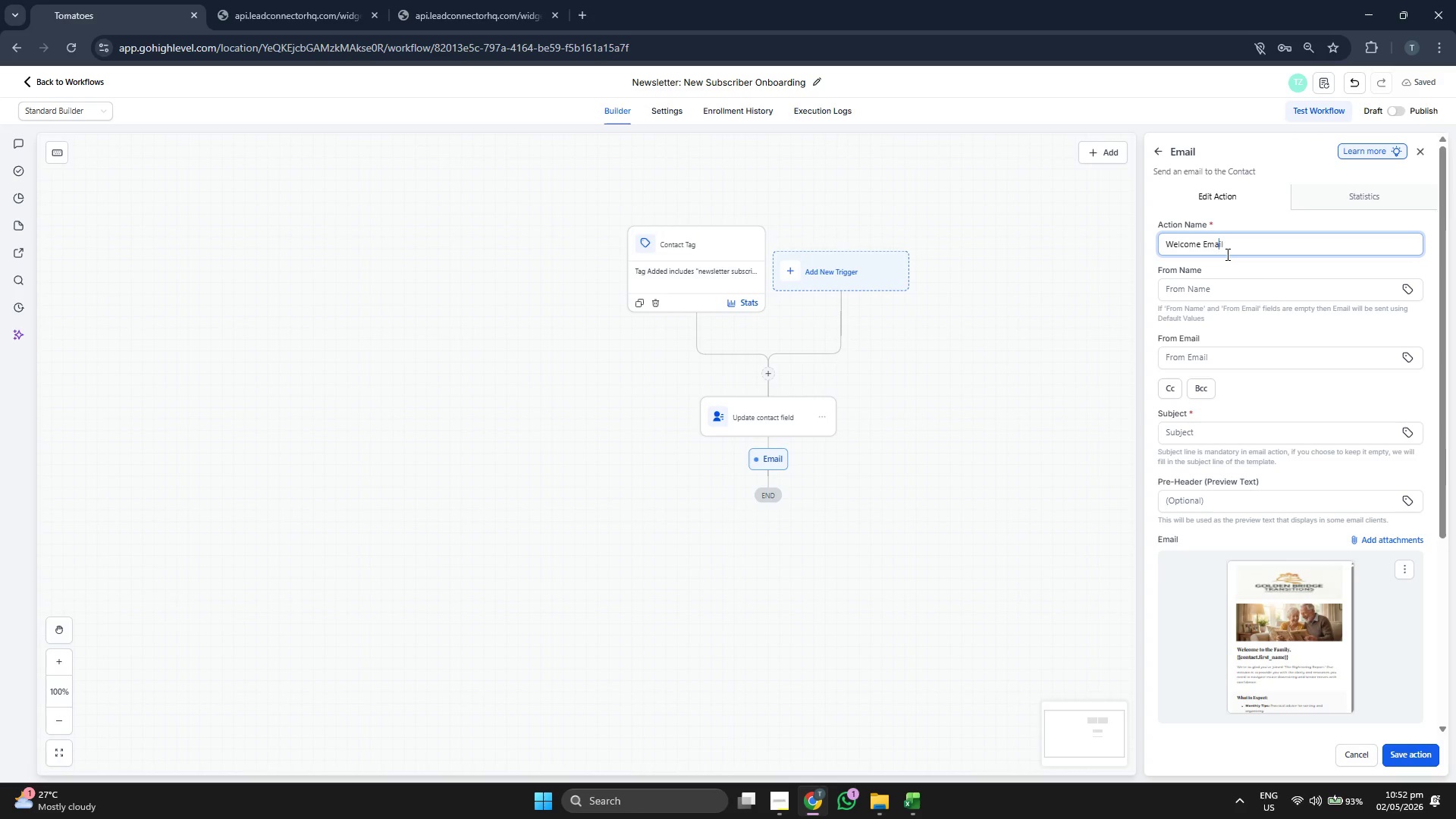 
key(ArrowRight)
 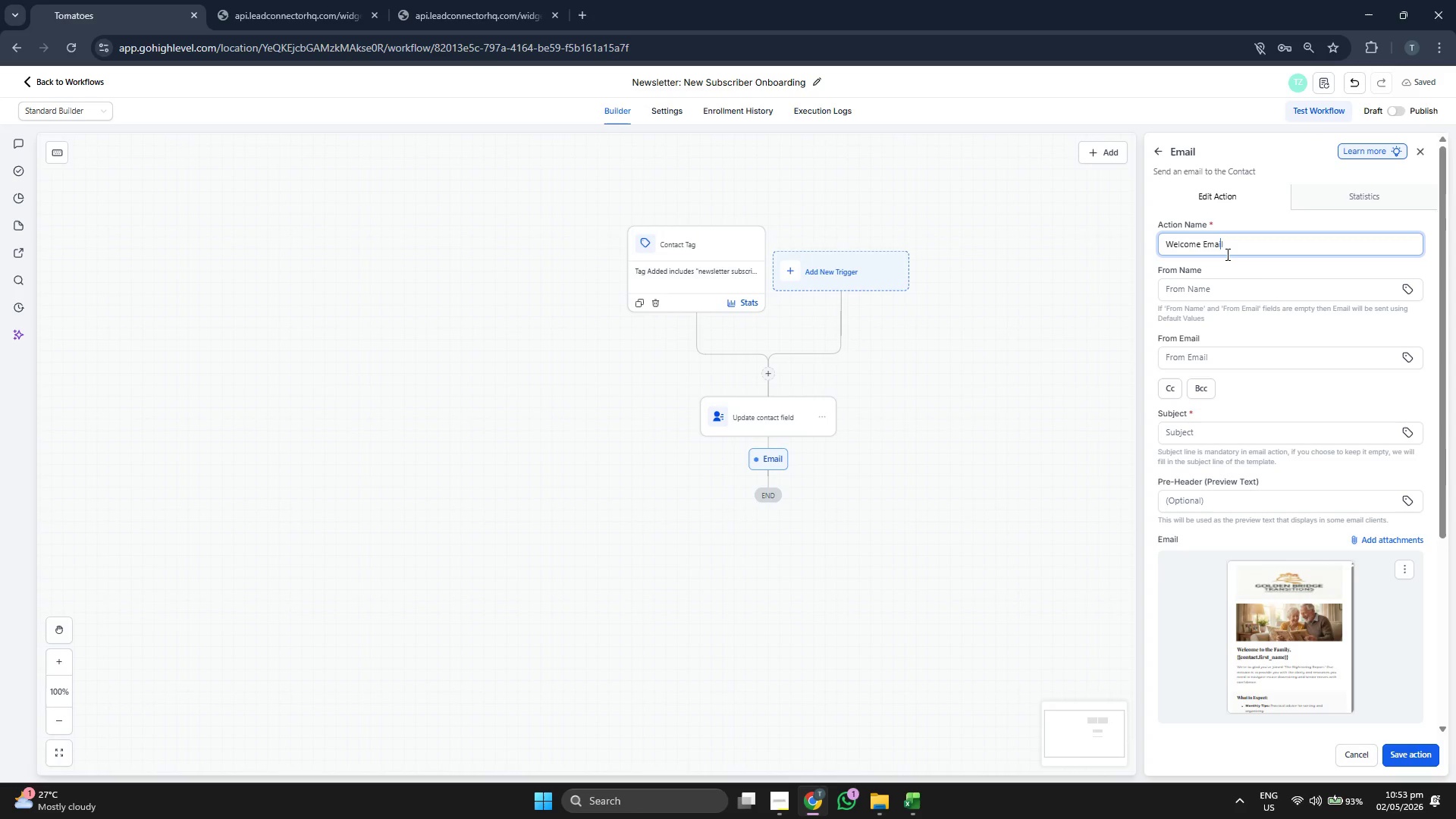 
key(ArrowRight)
 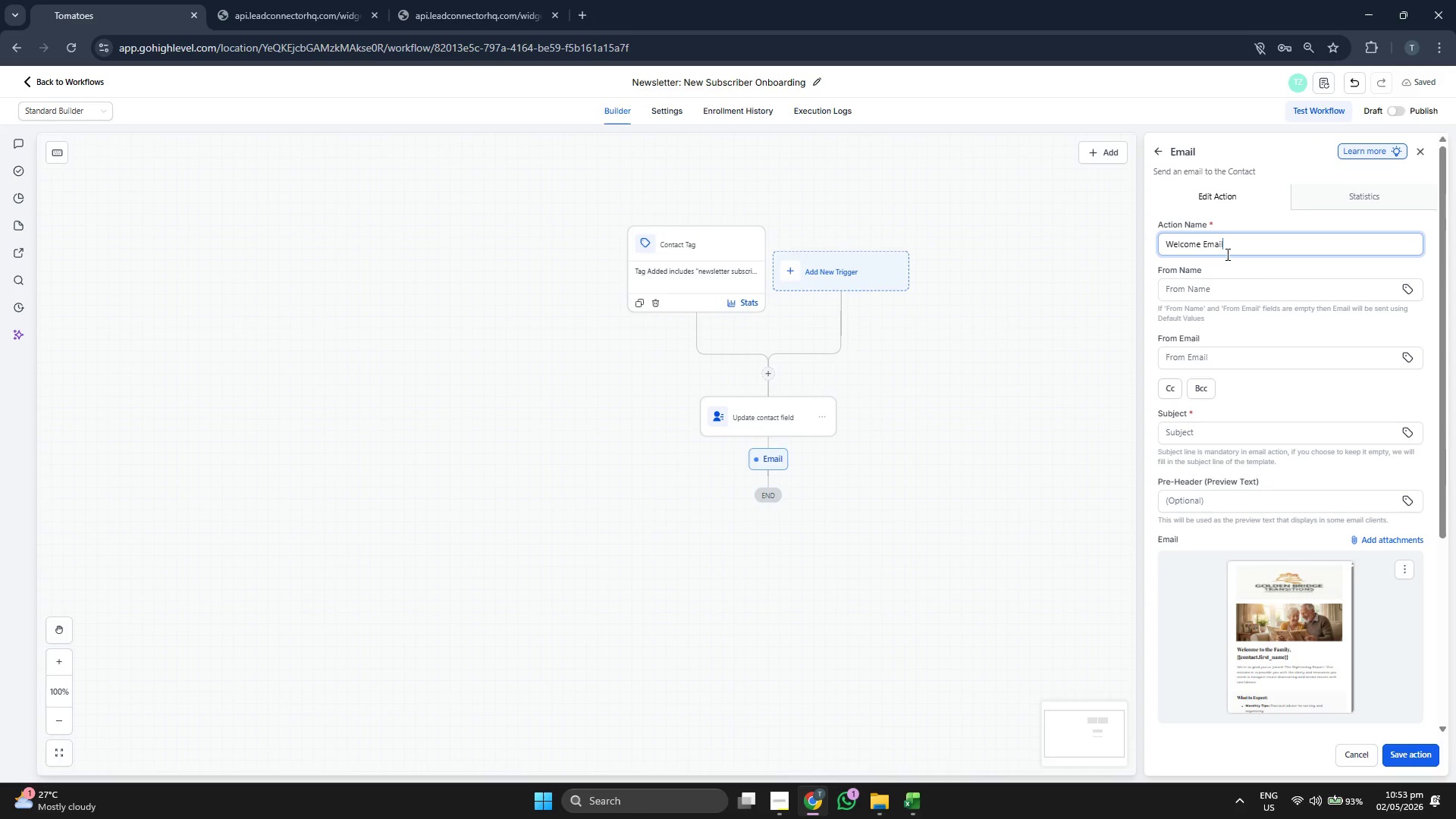 
key(ArrowRight)
 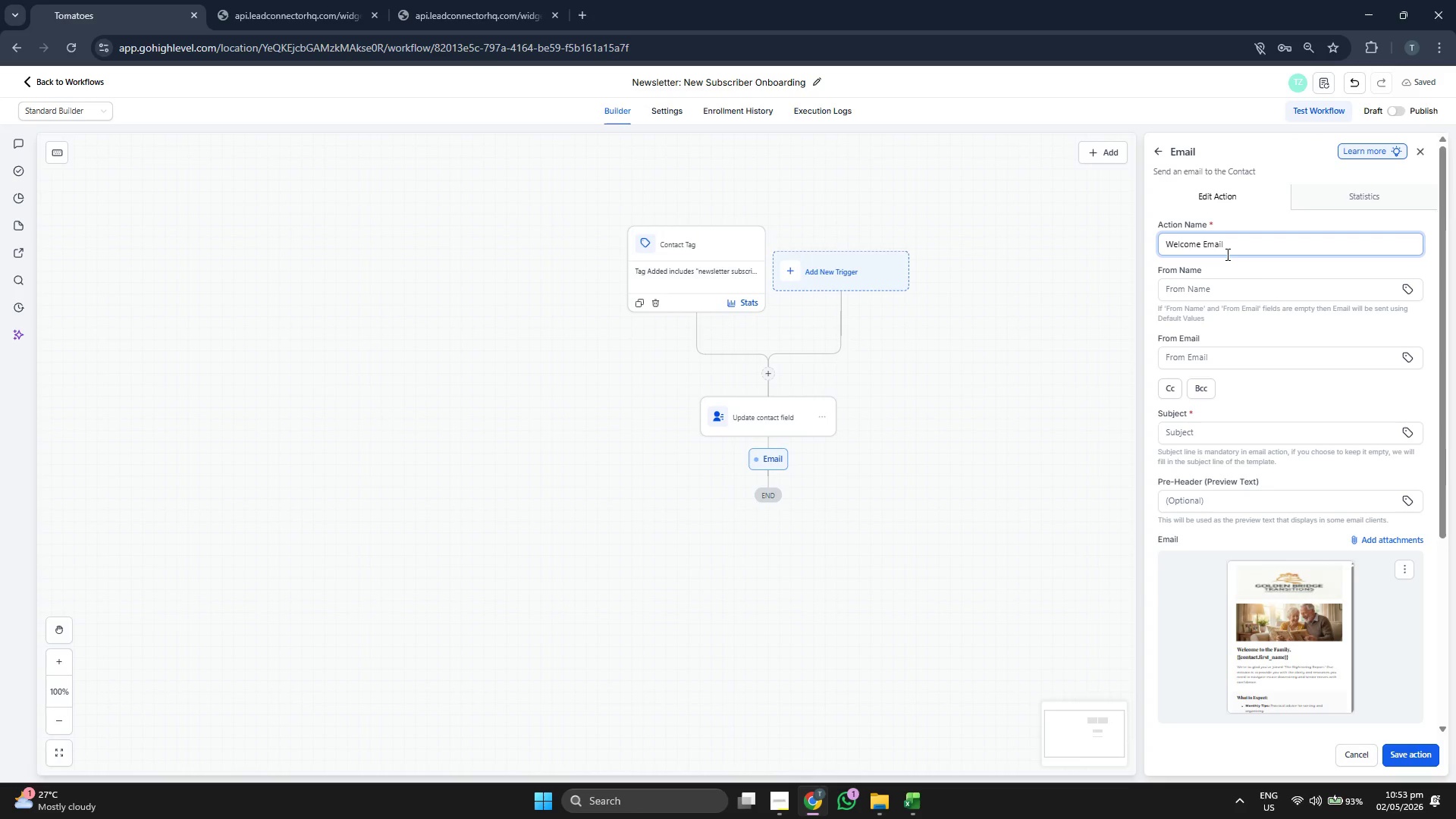 
key(ArrowRight)
 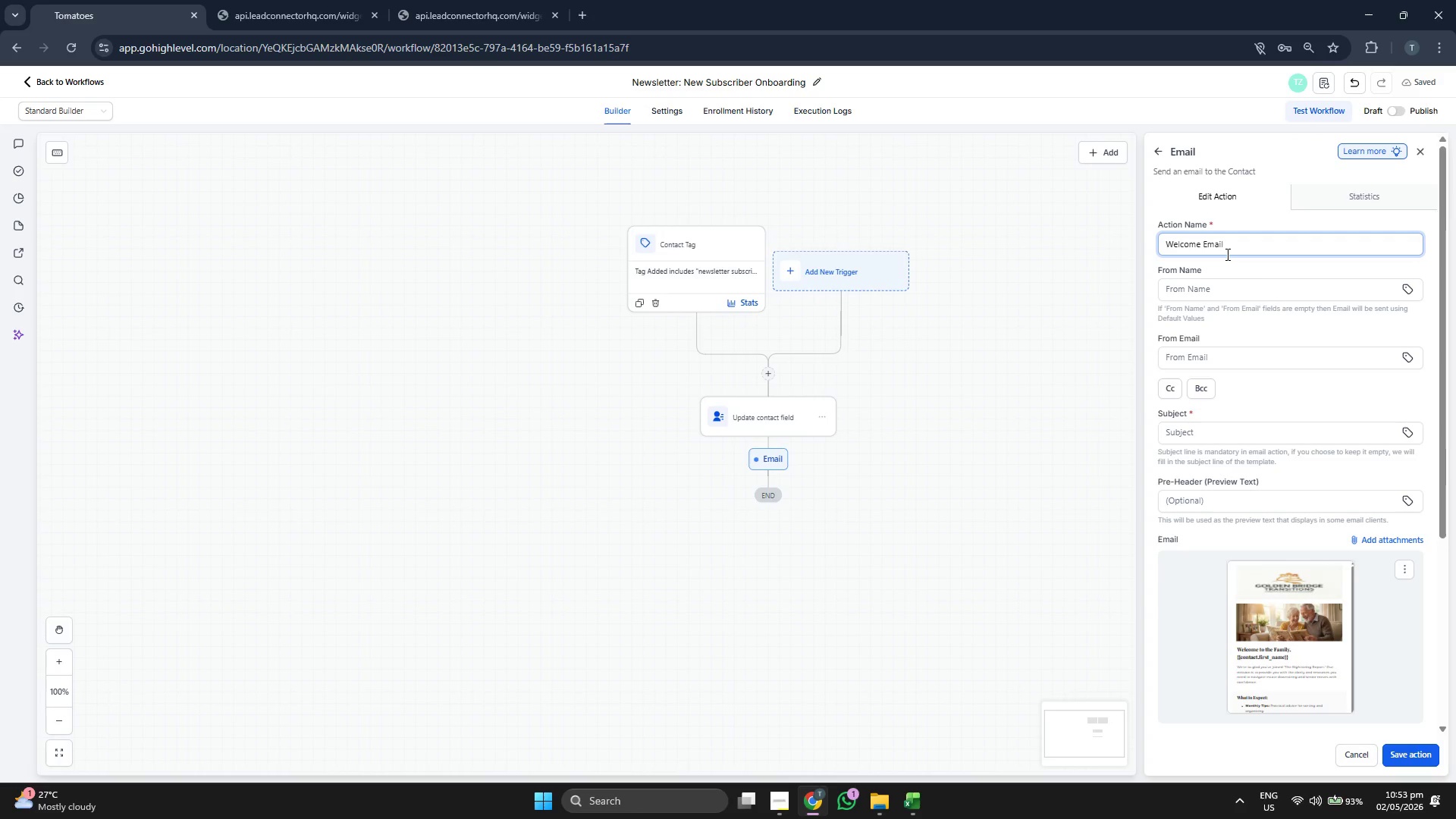 
key(ArrowLeft)
 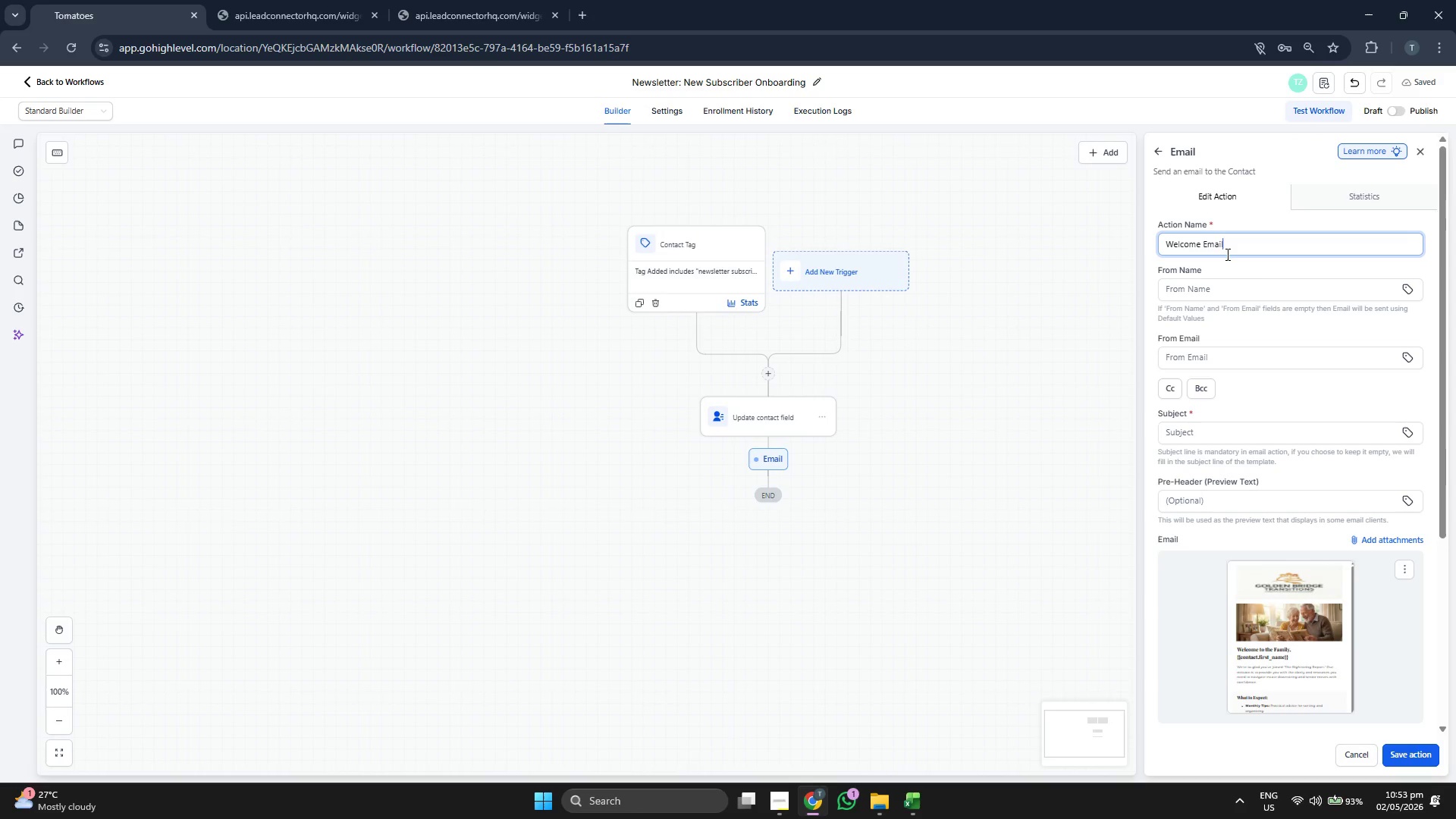 
type(: "The RE)
key(Backspace)
key(Backspace)
type(ER)
key(Backspace)
key(Backspace)
type(re)
key(Backspace)
key(Backspace)
type(Report )
key(Backspace)
type(sizing Report")
 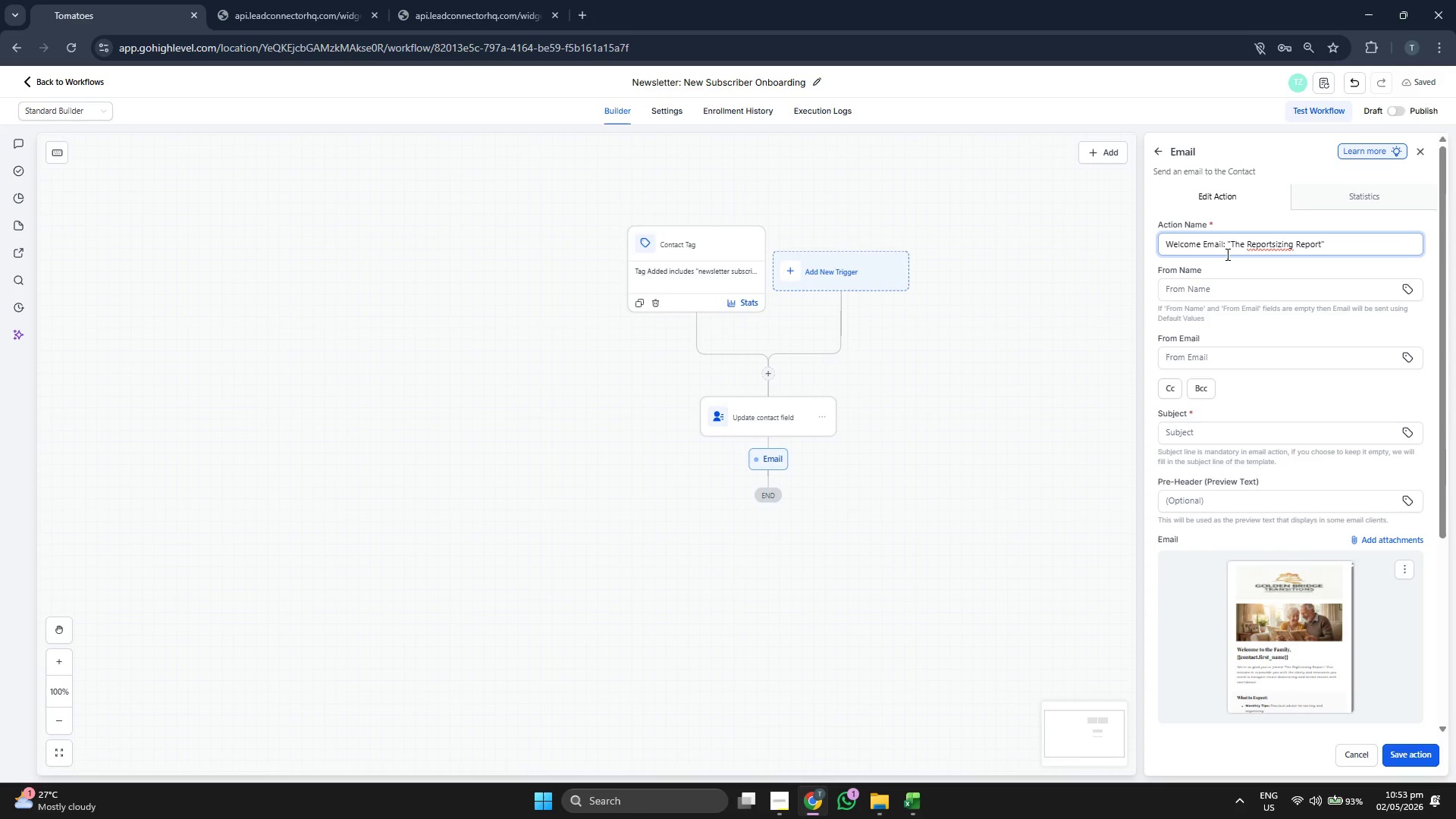 
left_click([1256, 438])
 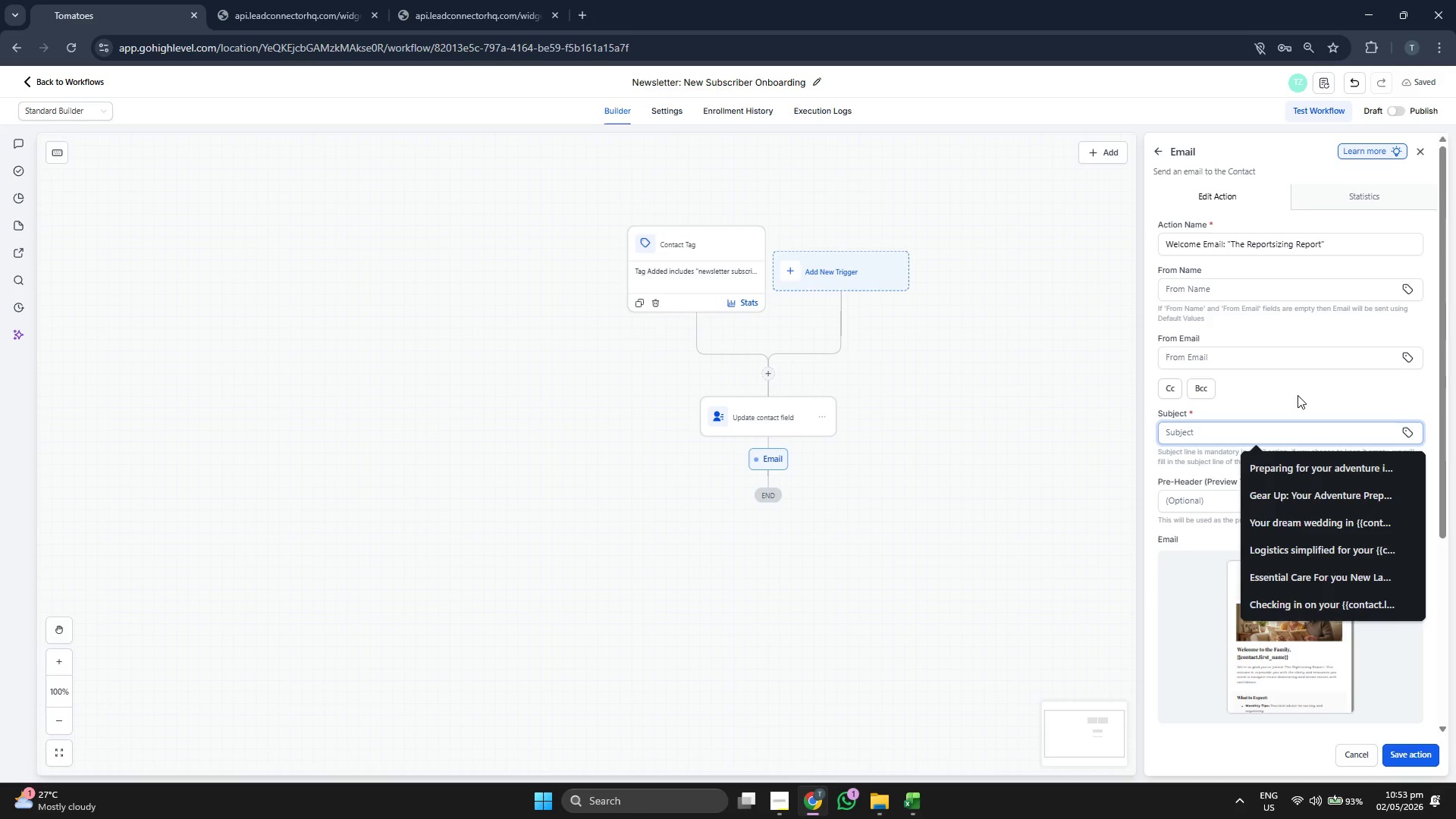 
type(We;cp)
key(Backspace)
key(Backspace)
key(Backspace)
key(Backspace)
type(elcome to t)
key(Backspace)
type(The Rightsizing Rwe)
key(Backspace)
key(Backspace)
type(eport!)
 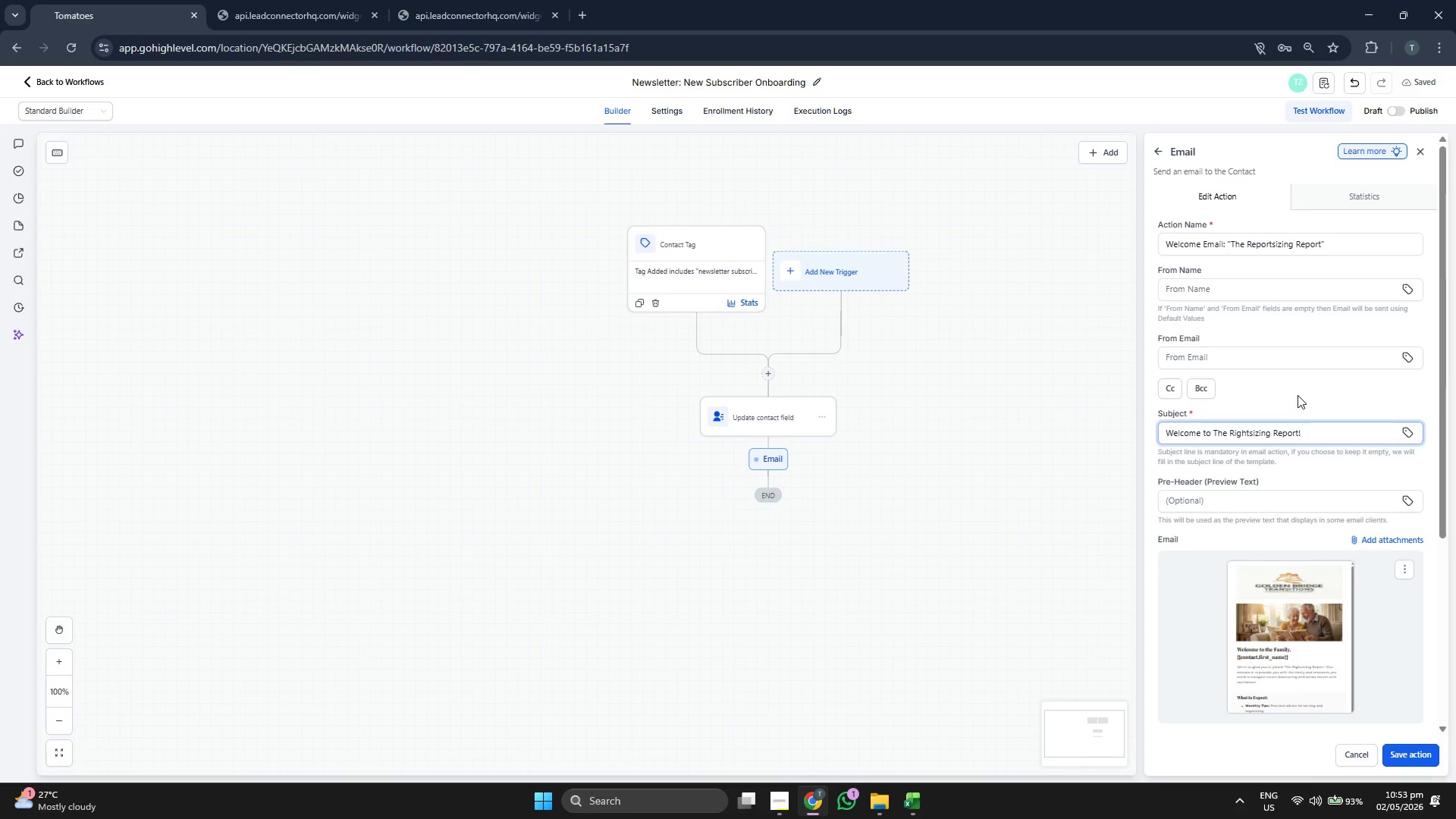 
left_click([1288, 243])
 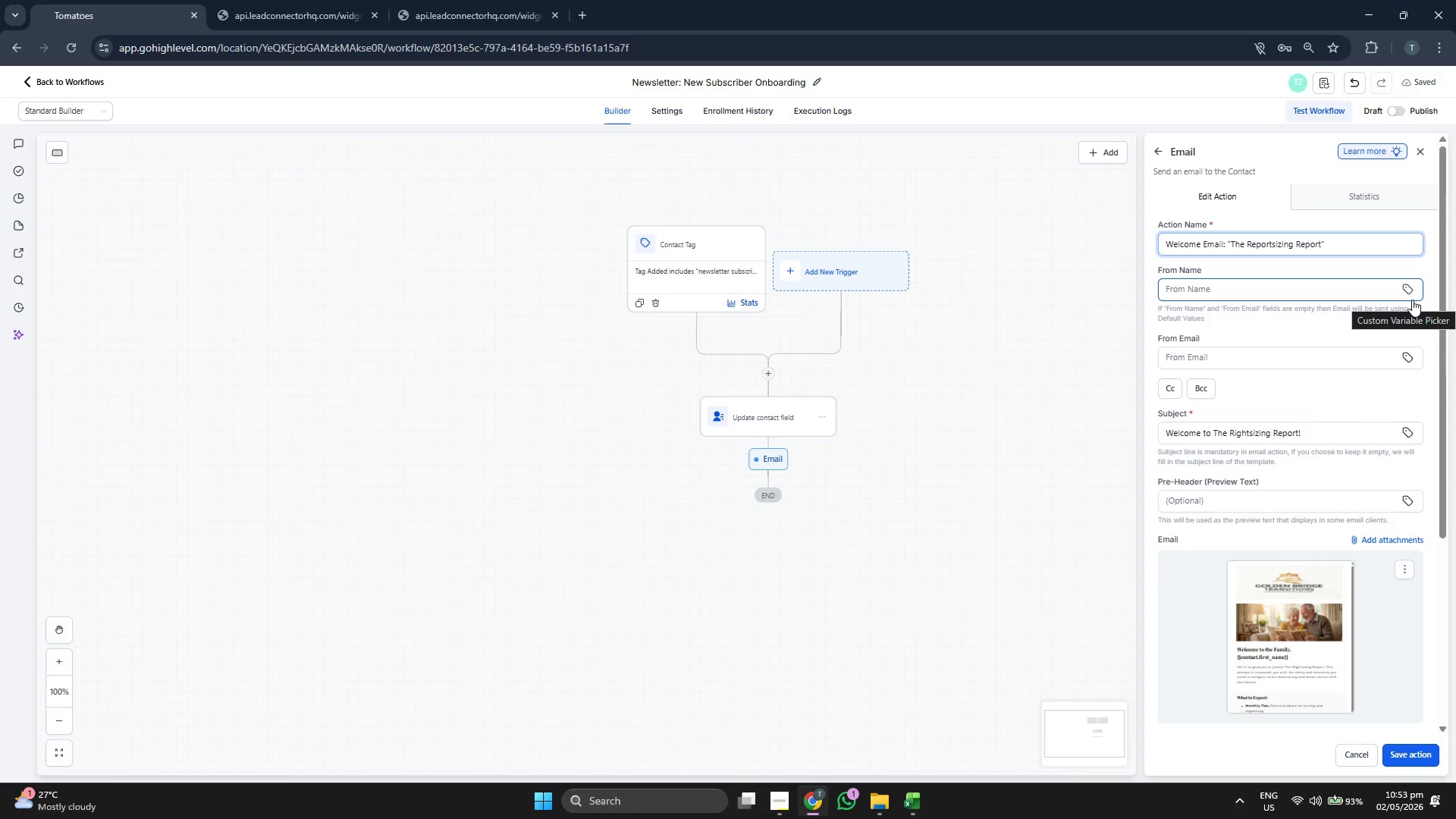 
key(ArrowLeft)
 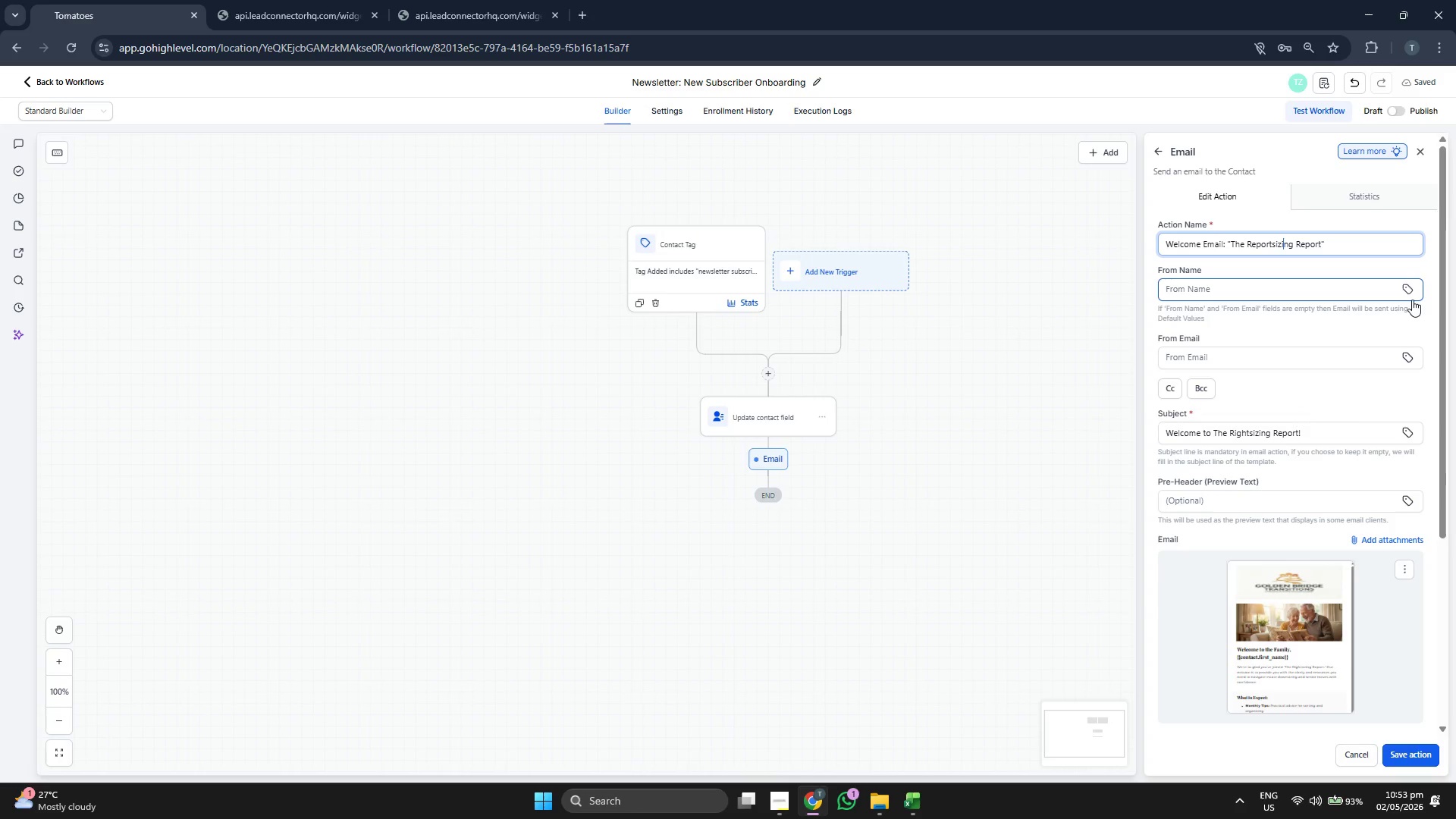 
key(ArrowLeft)
 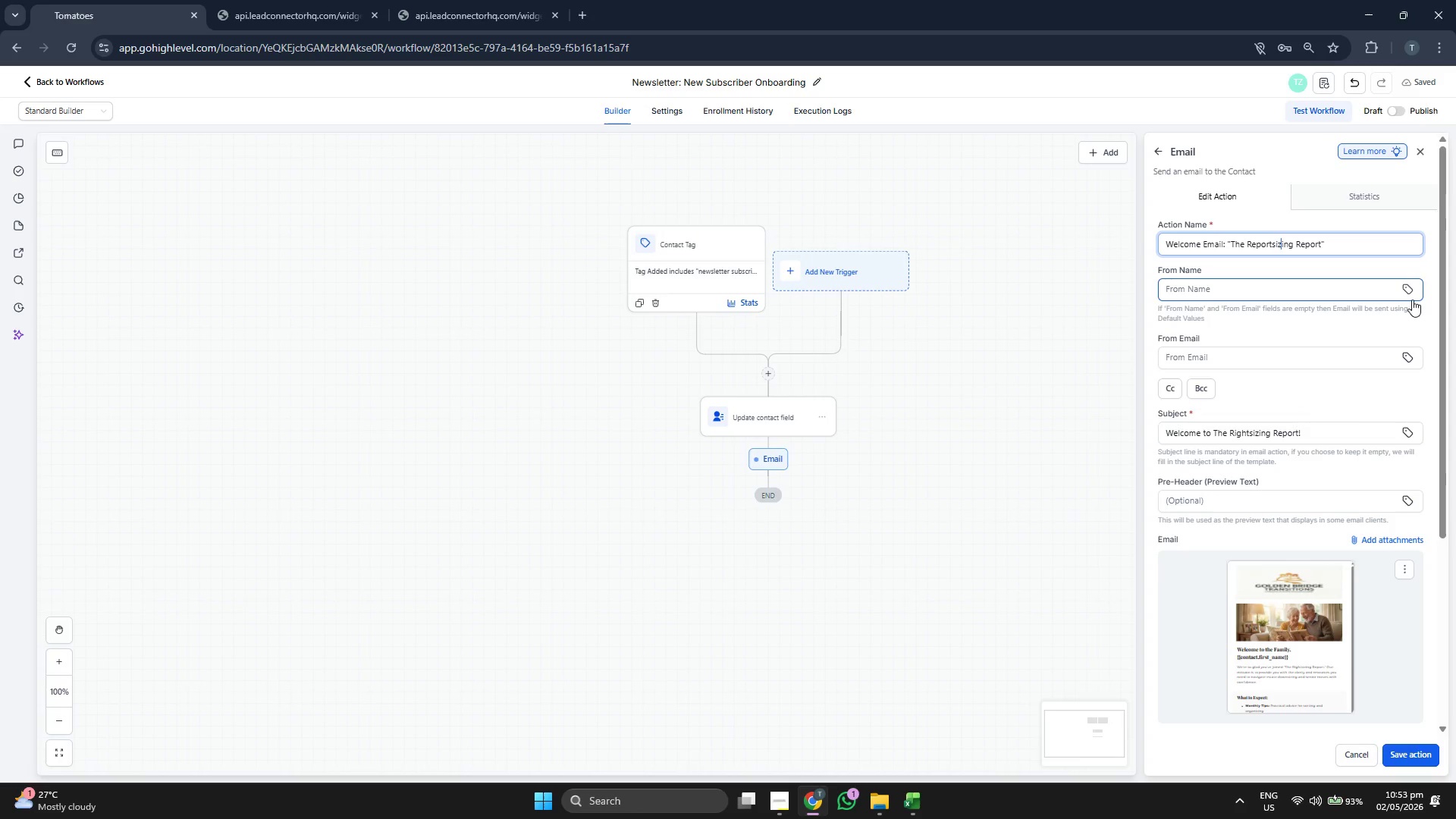 
key(ArrowLeft)
 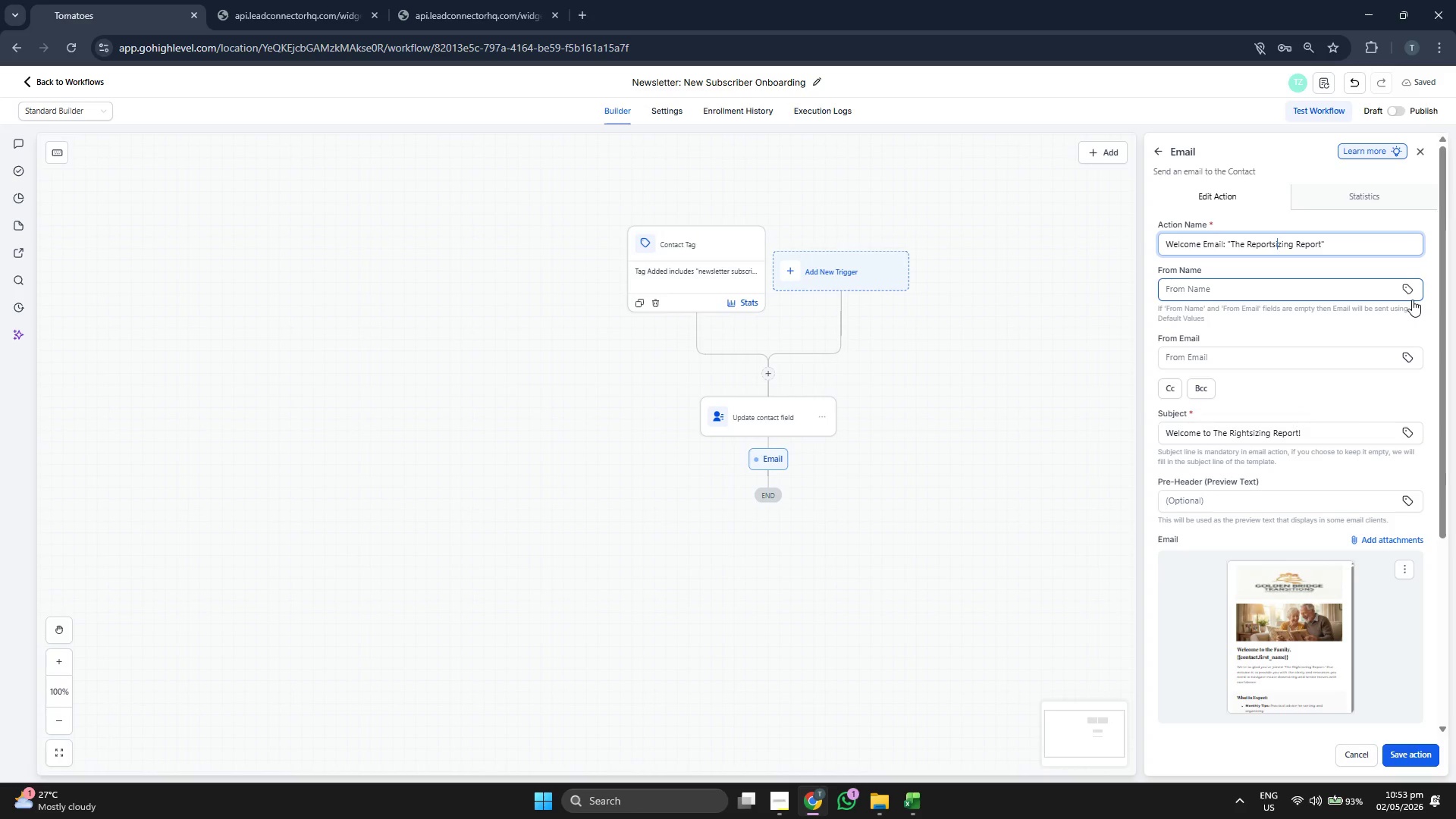 
key(ArrowLeft)
 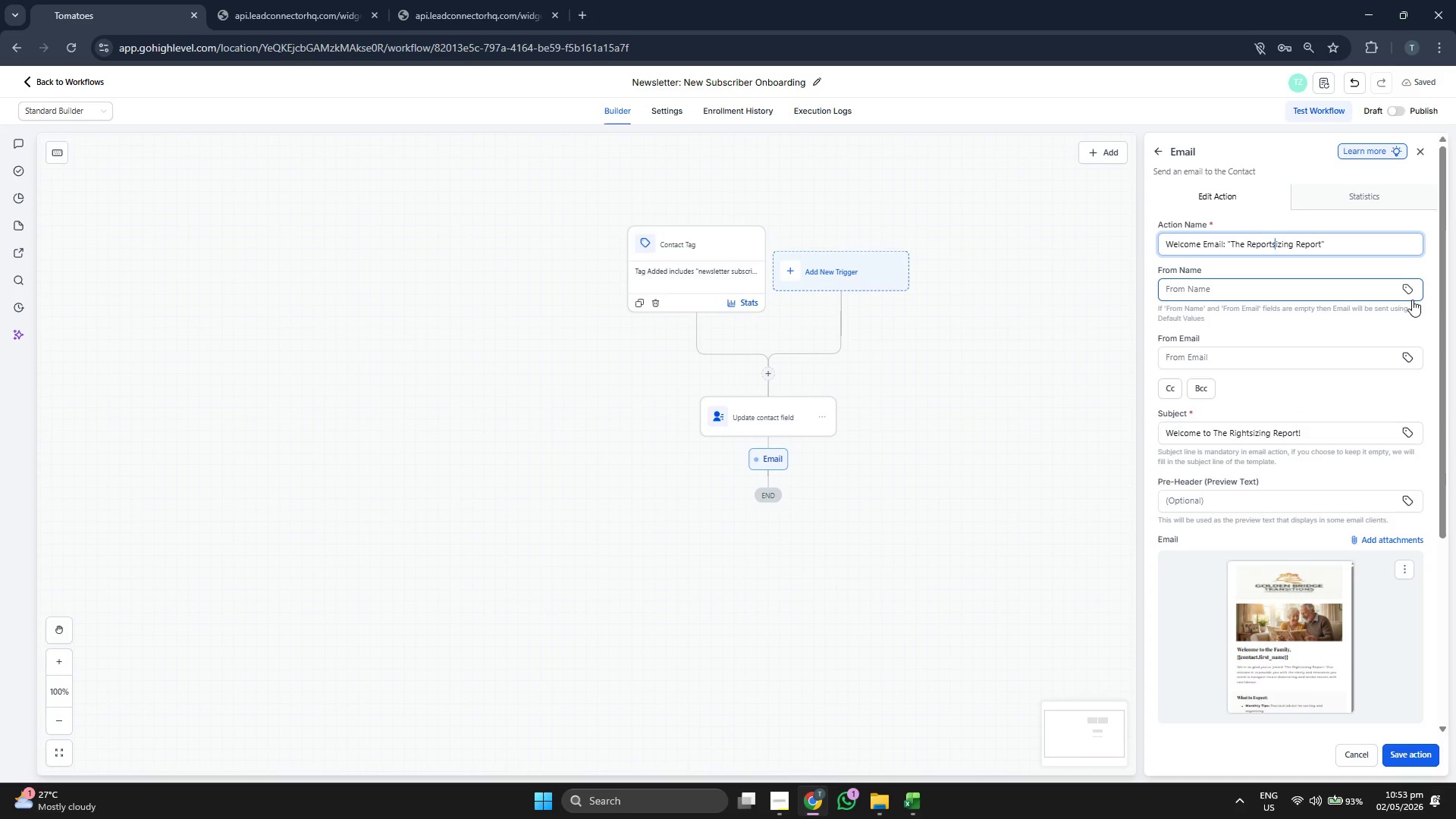 
key(ArrowLeft)
 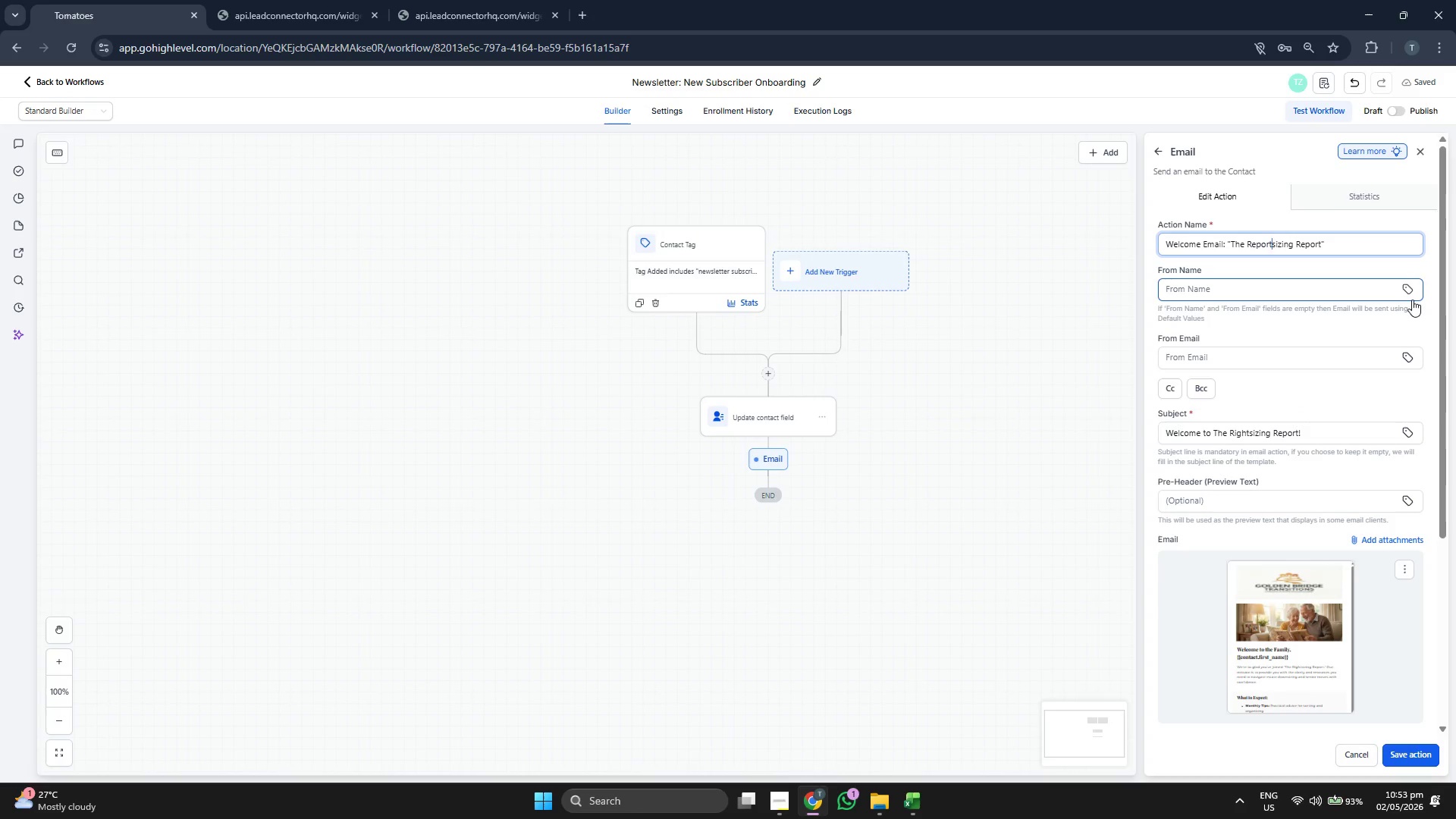 
key(Backspace)
key(Backspace)
key(Backspace)
key(Backspace)
key(Backspace)
type(ight)
 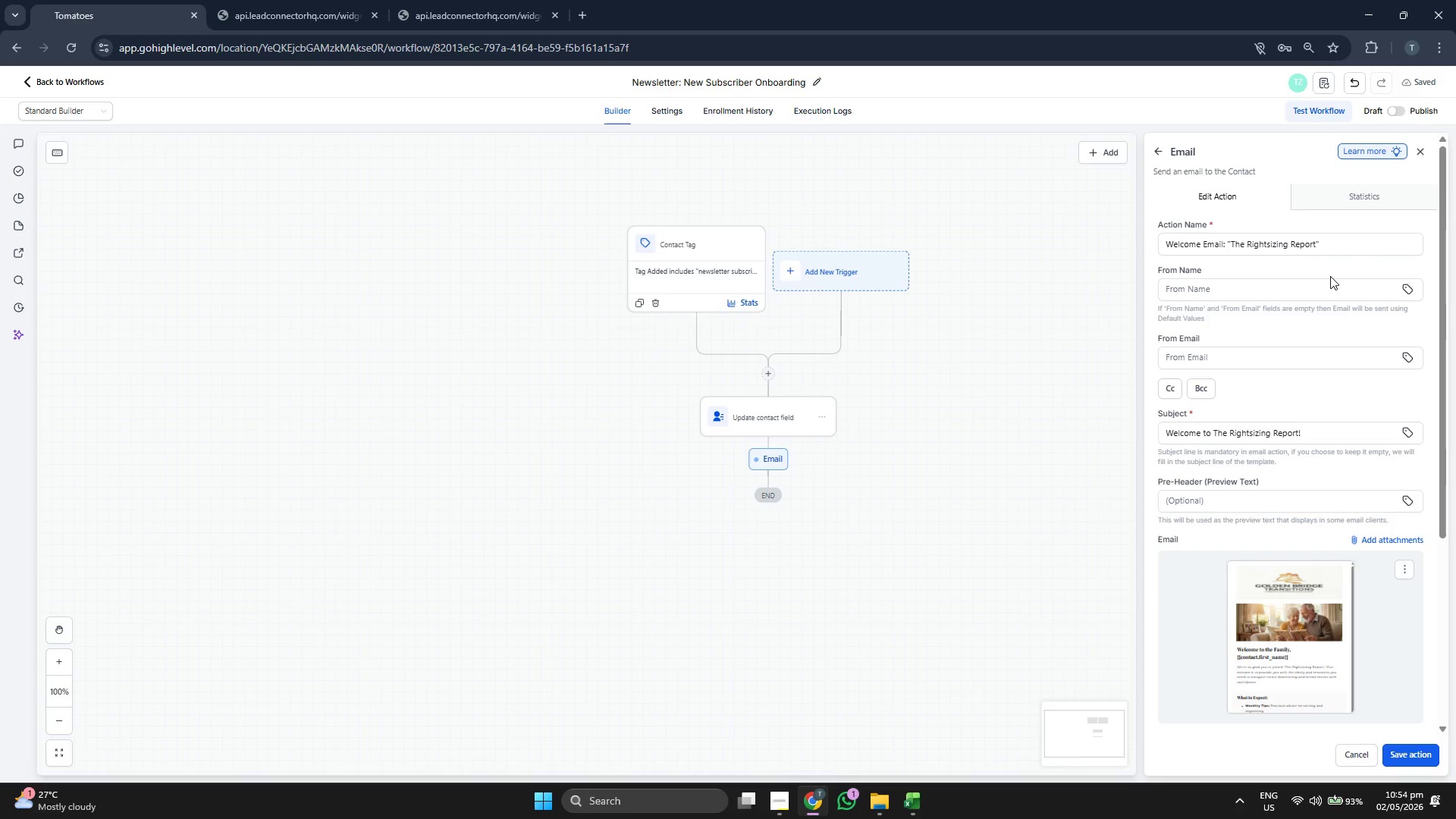 
wait(13.7)
 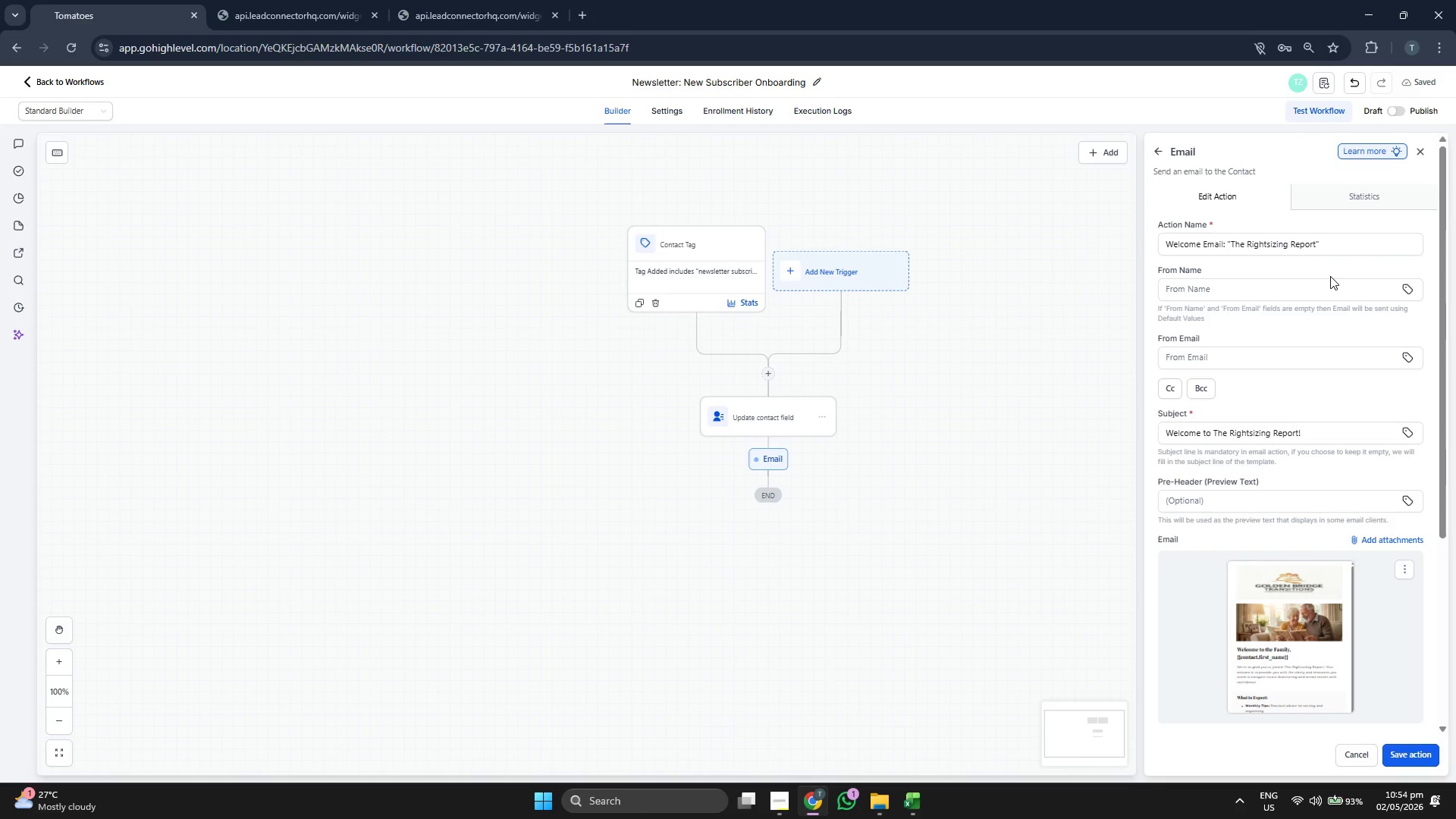 
scroll: coordinate [1304, 390], scroll_direction: down, amount: 1.0
 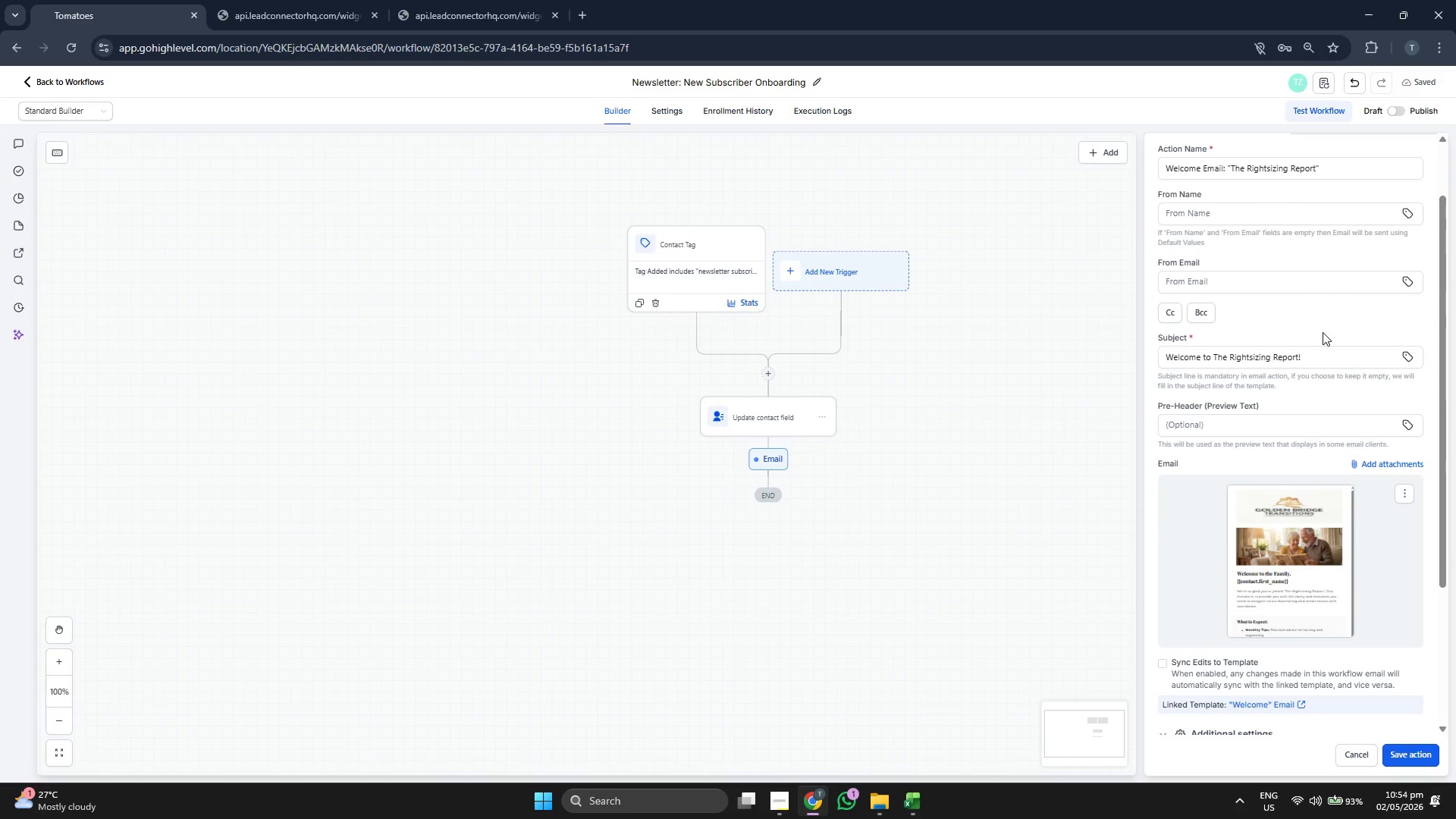 
wait(5.32)
 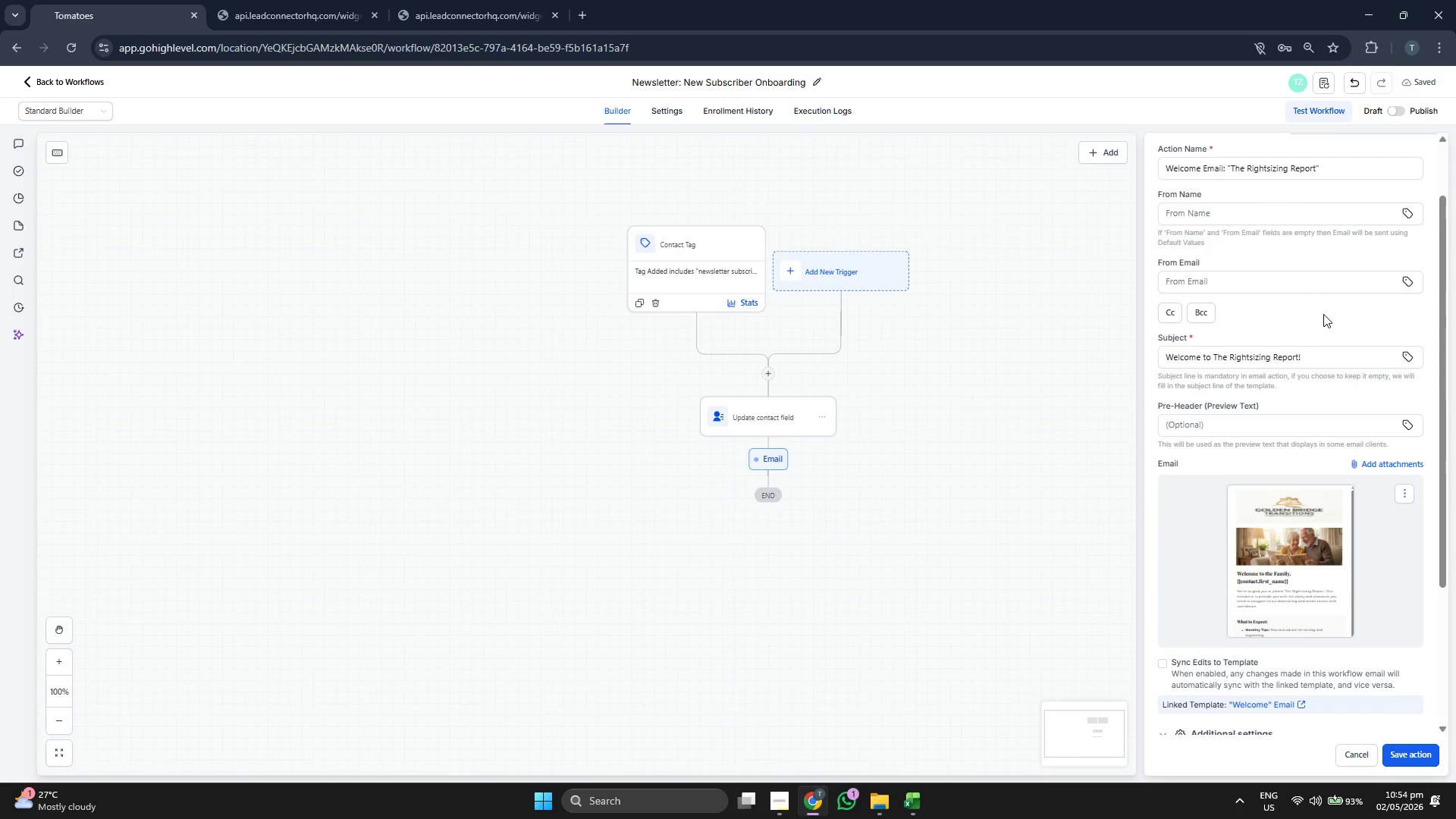 
scroll: coordinate [1323, 332], scroll_direction: up, amount: 1.0
 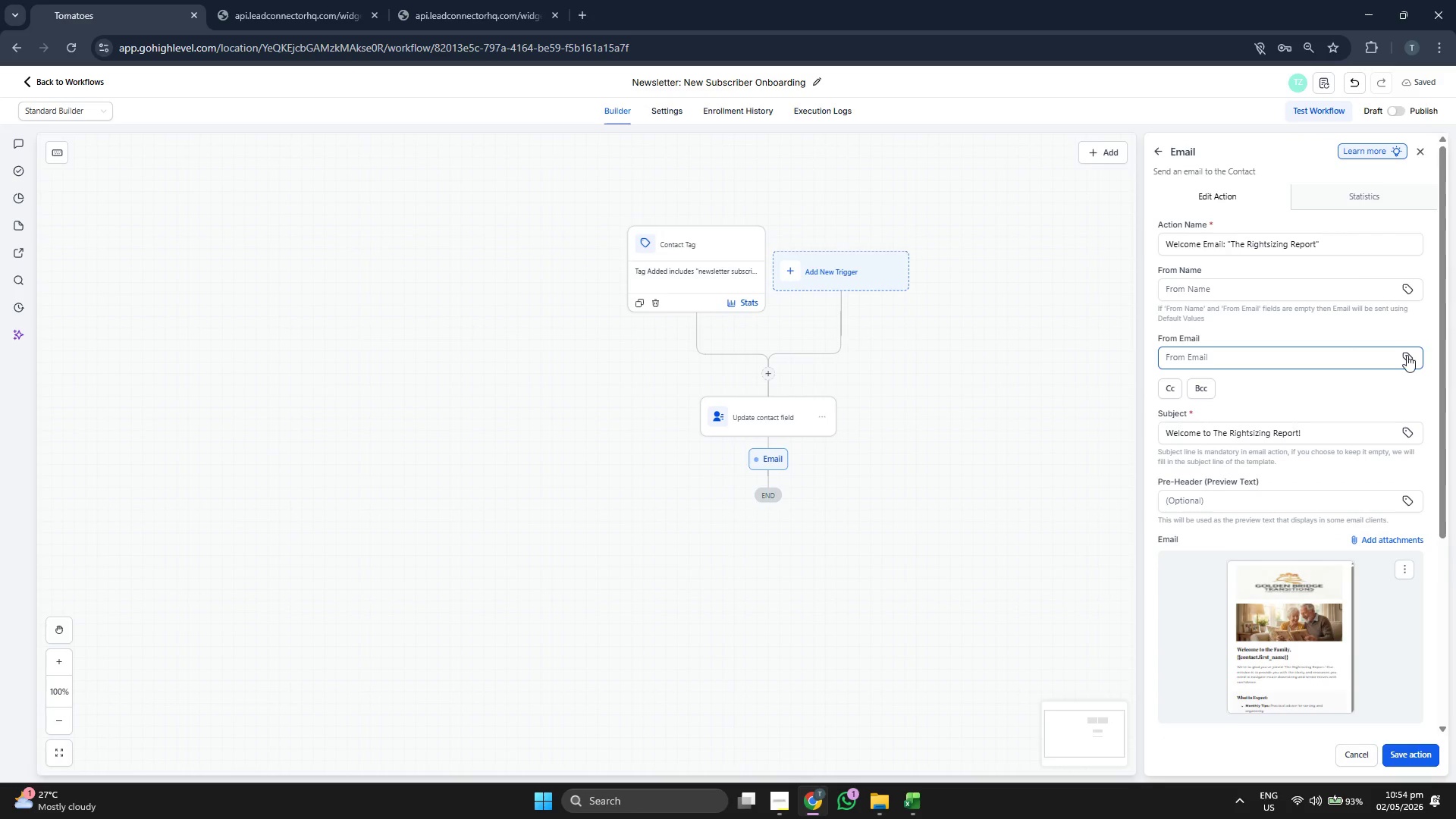 
left_click([1407, 355])
 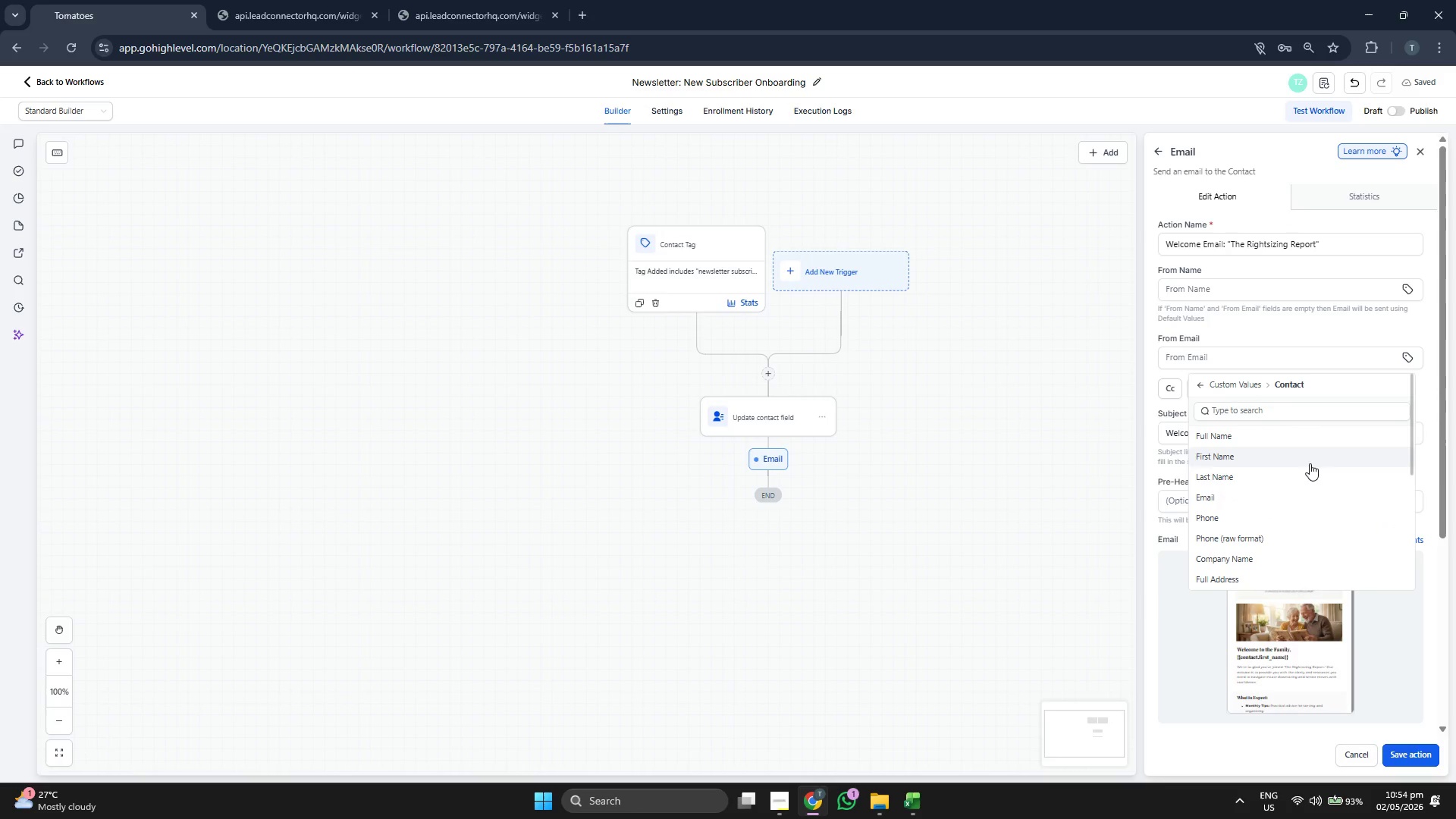 
left_click([1304, 491])
 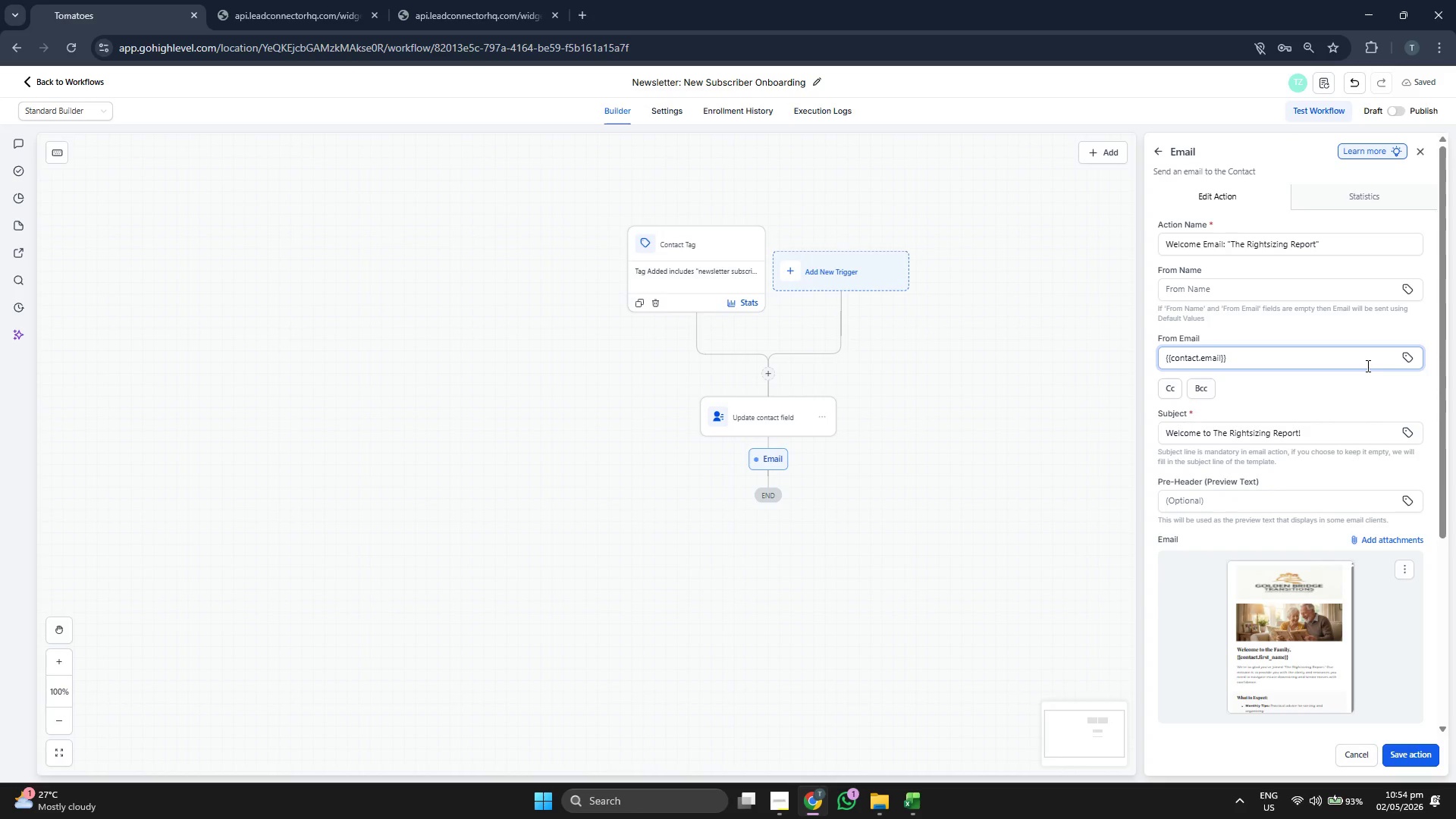 
hold_key(key=Backspace, duration=1.2)
 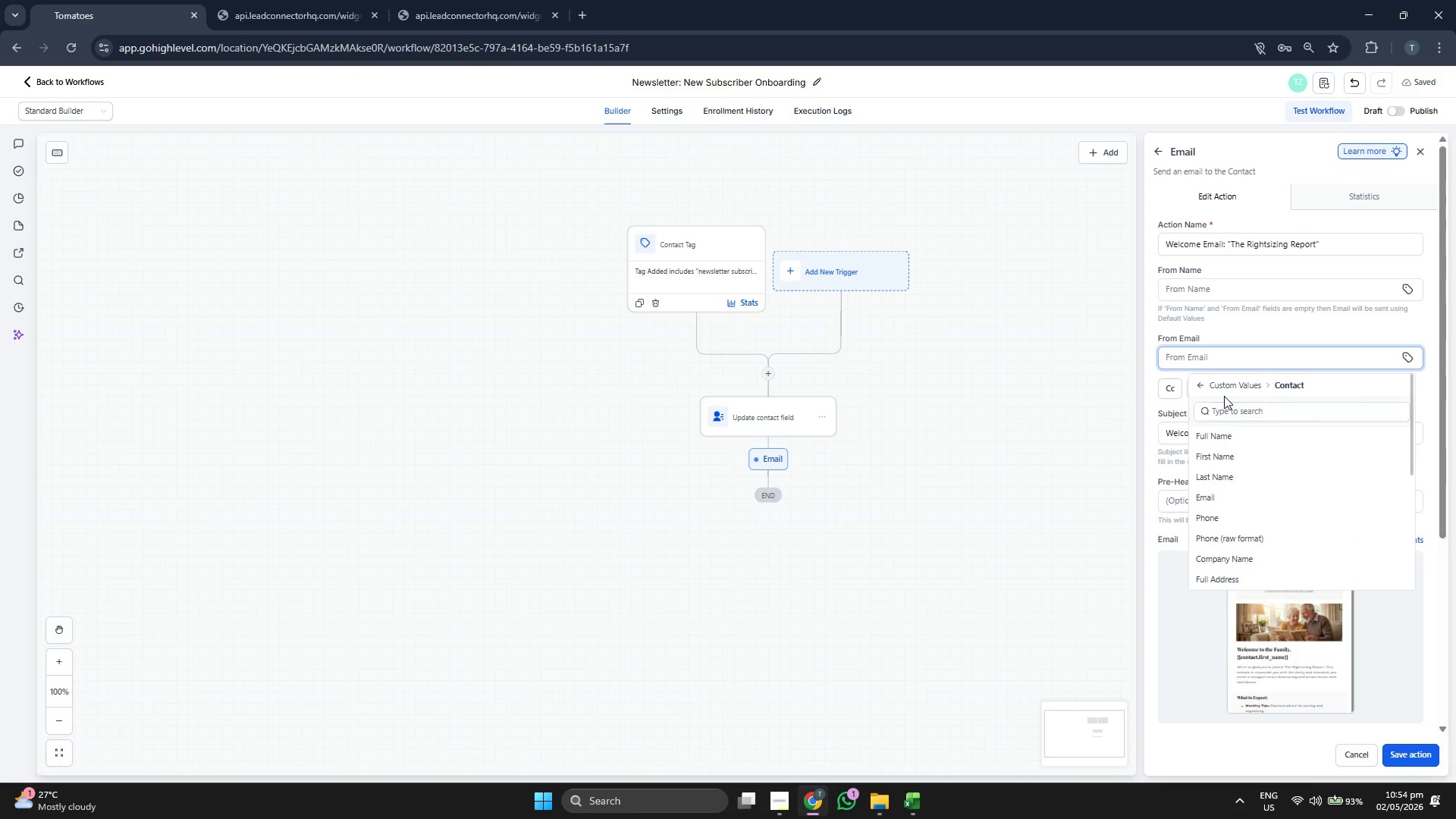 
left_click([1224, 390])
 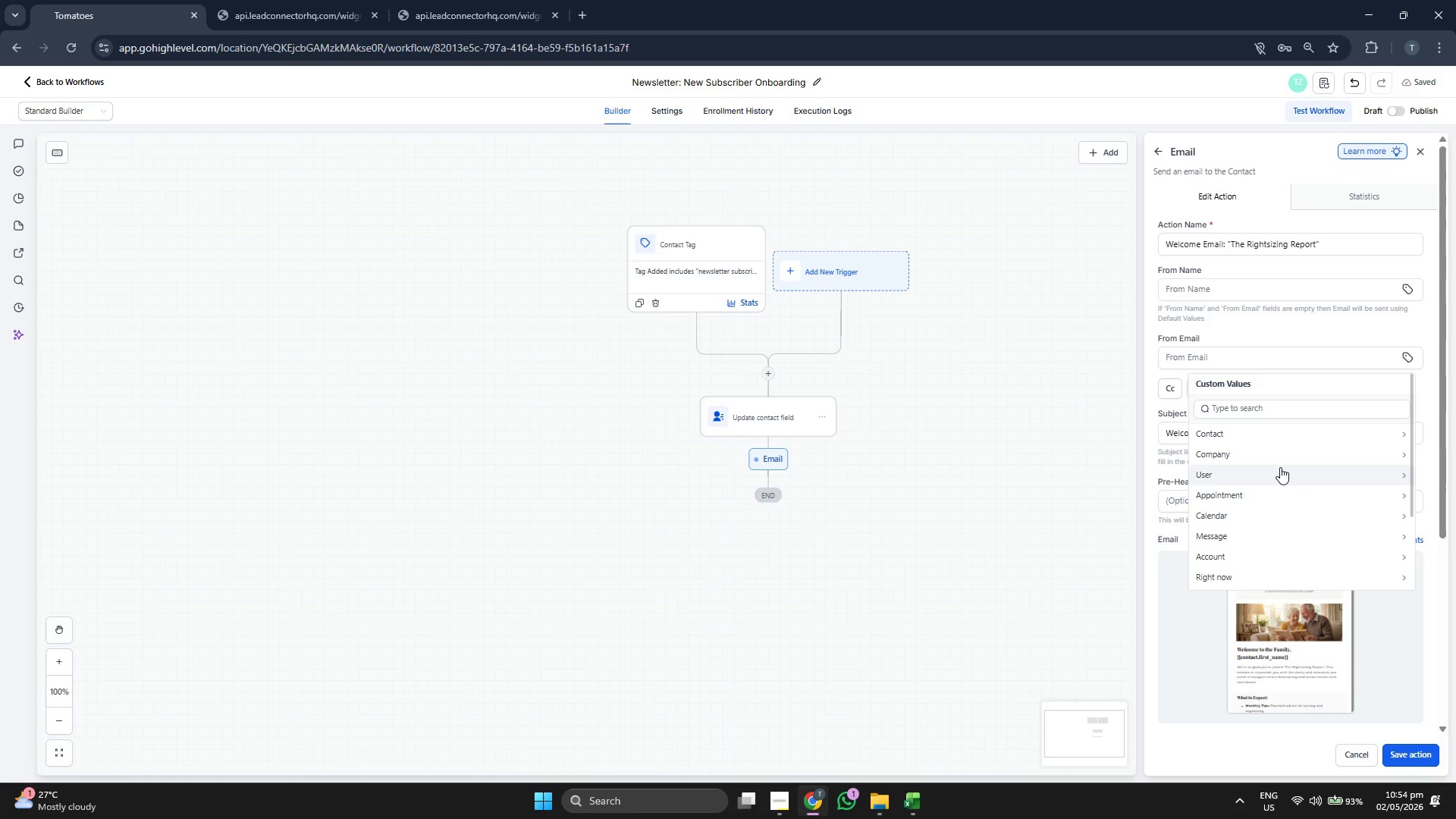 
left_click([1280, 467])
 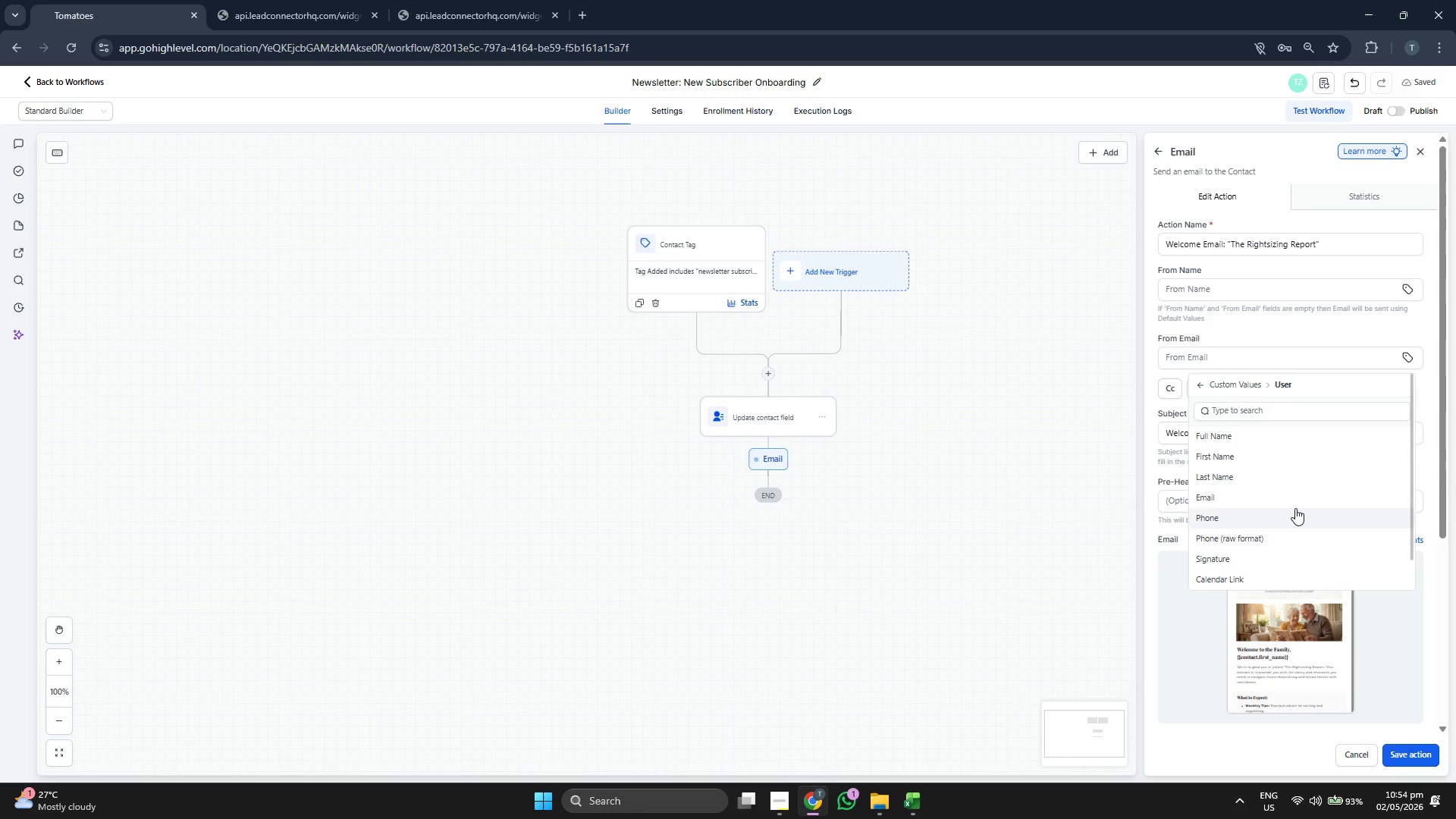 
left_click([1300, 492])
 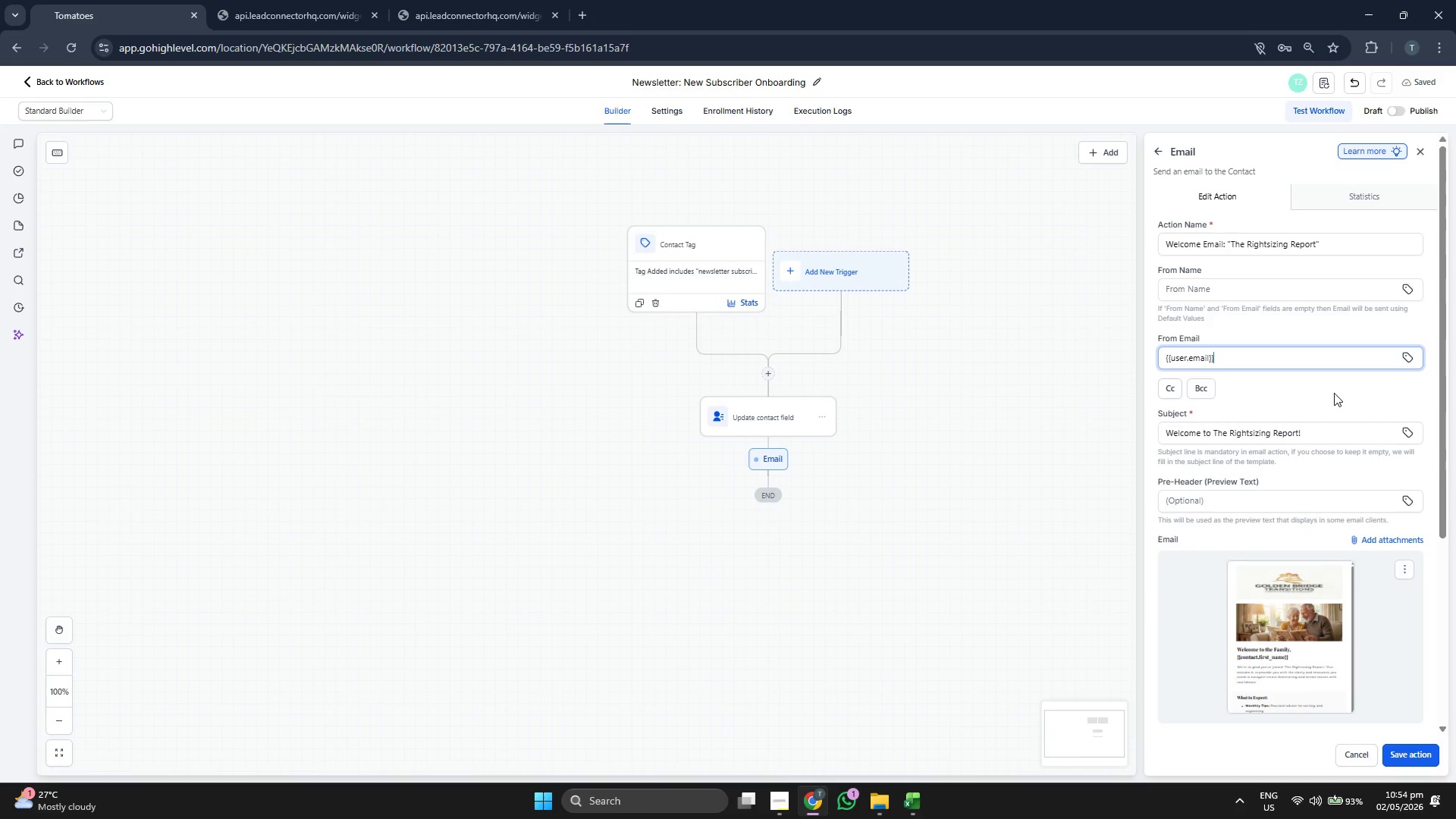 
left_click([1323, 408])
 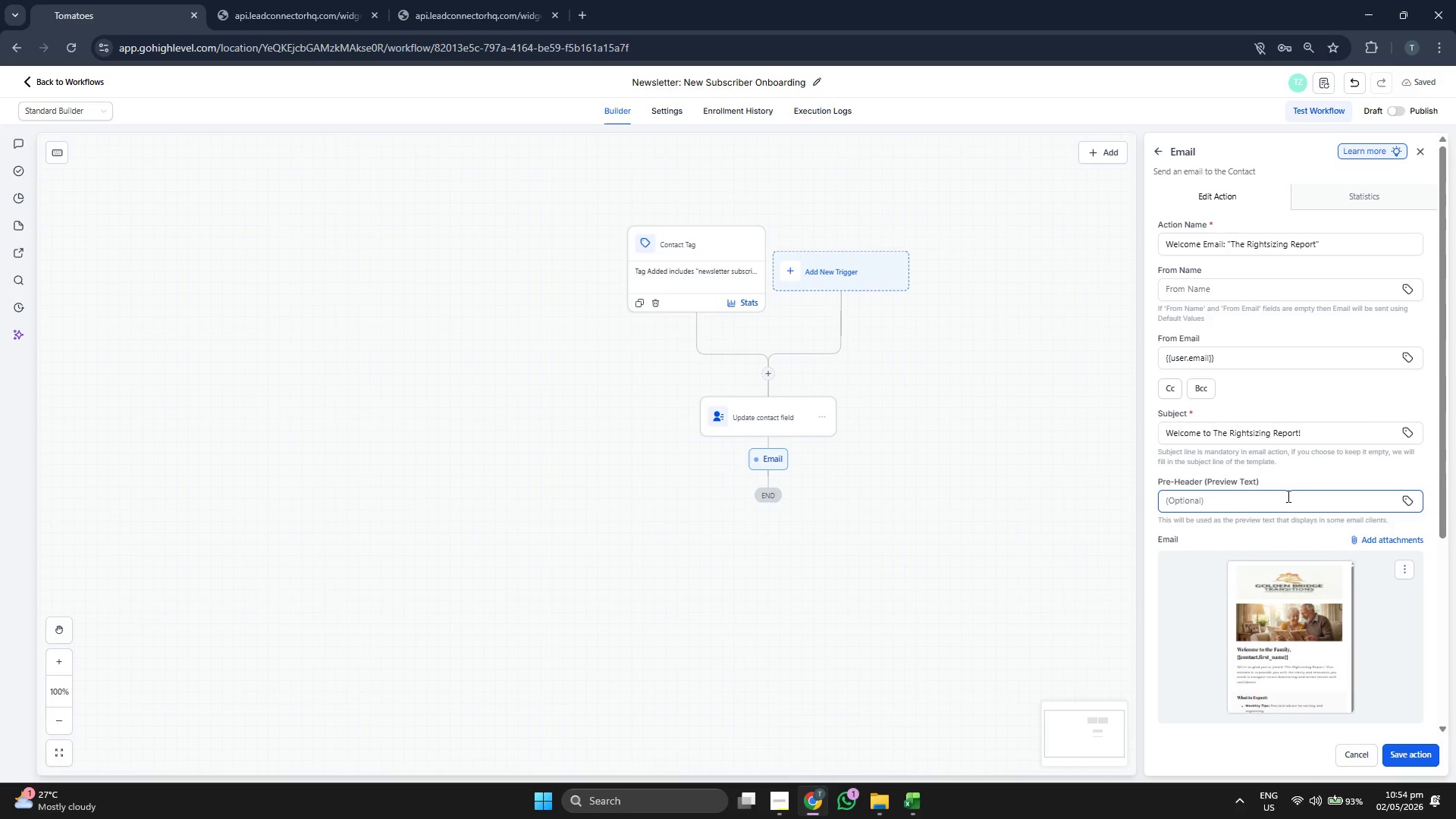 
scroll: coordinate [1303, 477], scroll_direction: down, amount: 1.0
 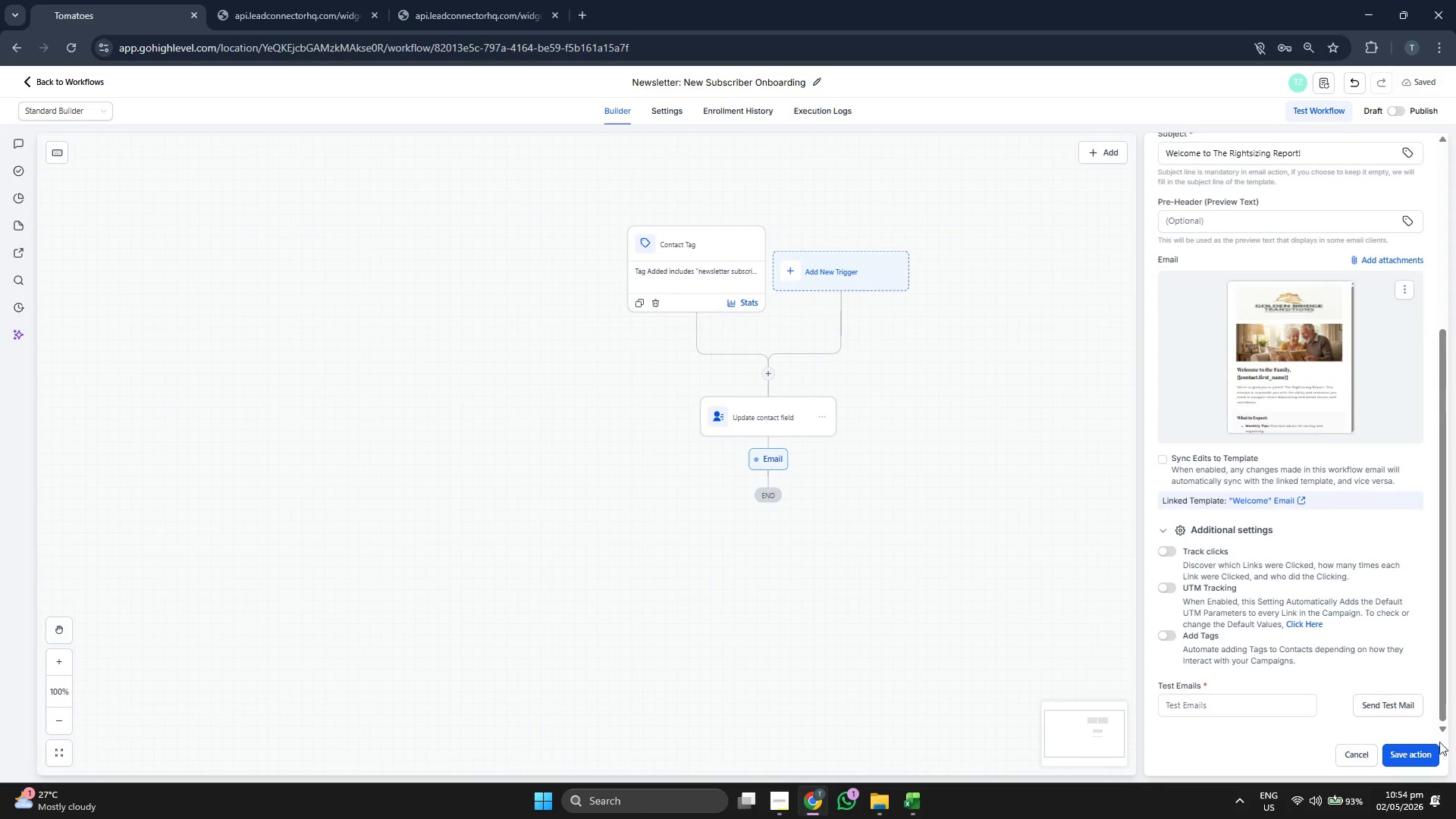 
left_click([1432, 761])
 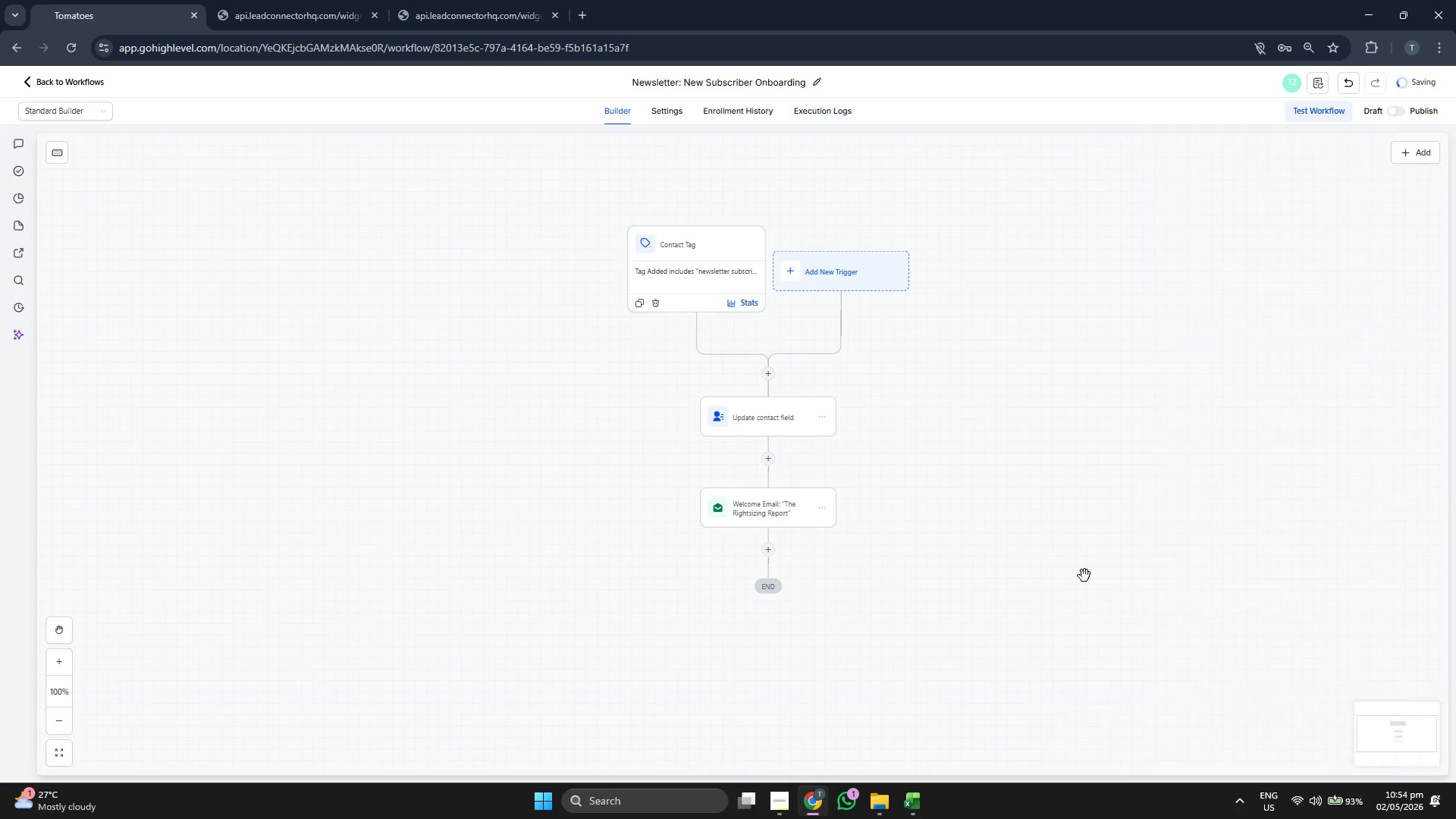 
left_click_drag(start_coordinate=[1058, 554], to_coordinate=[1050, 494])
 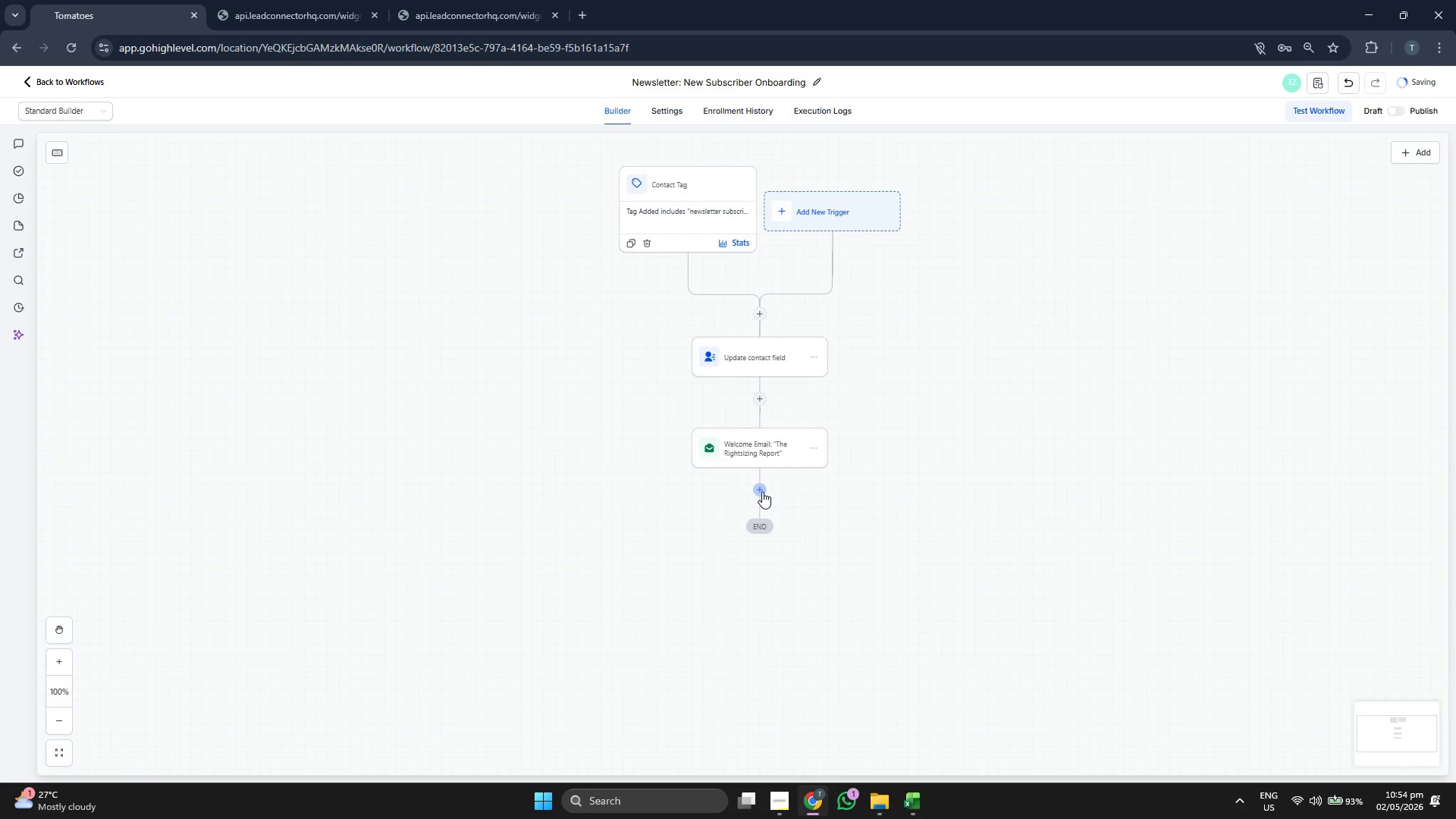 
left_click_drag(start_coordinate=[908, 444], to_coordinate=[906, 463])
 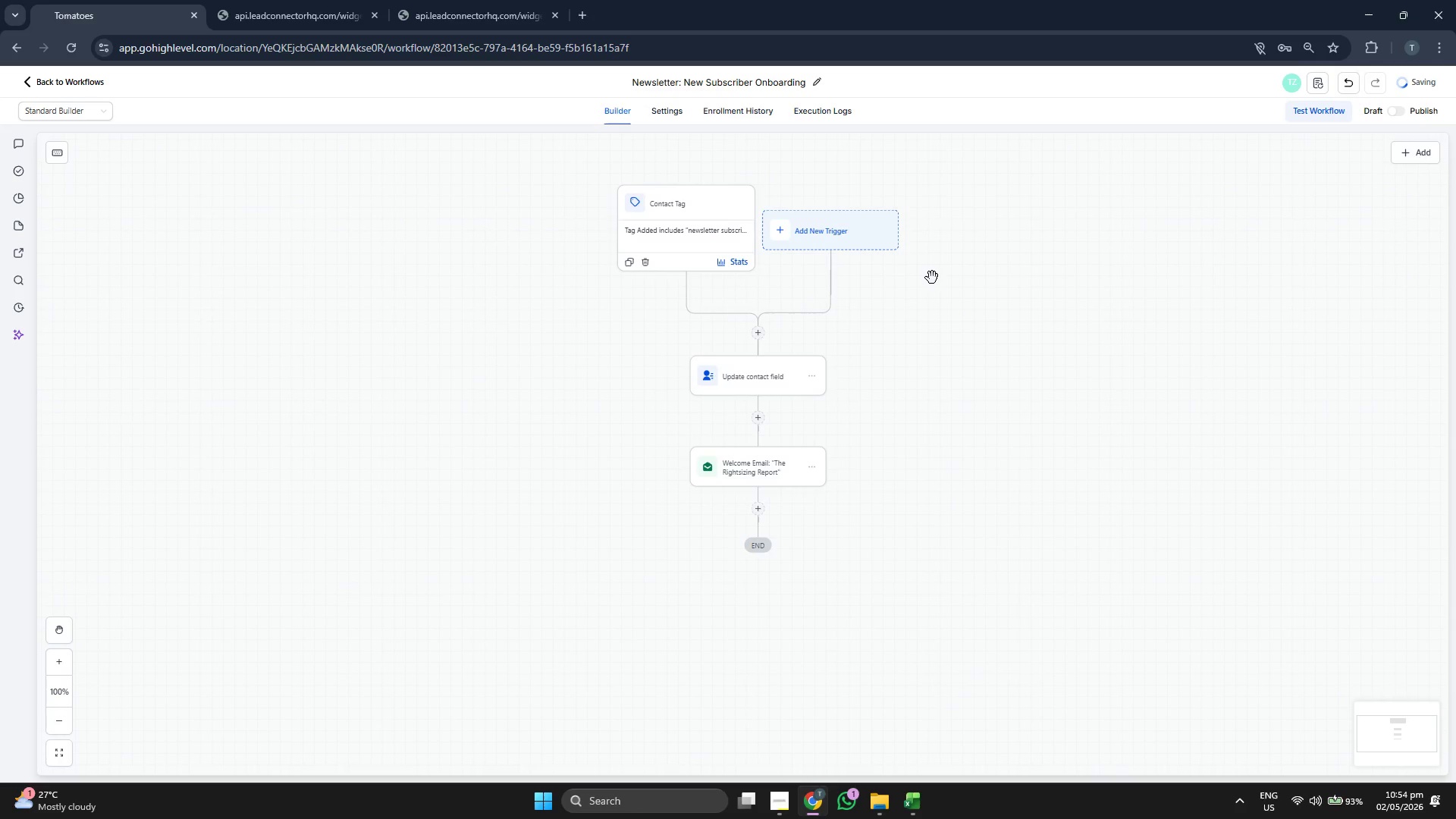 
left_click_drag(start_coordinate=[933, 279], to_coordinate=[927, 322])
 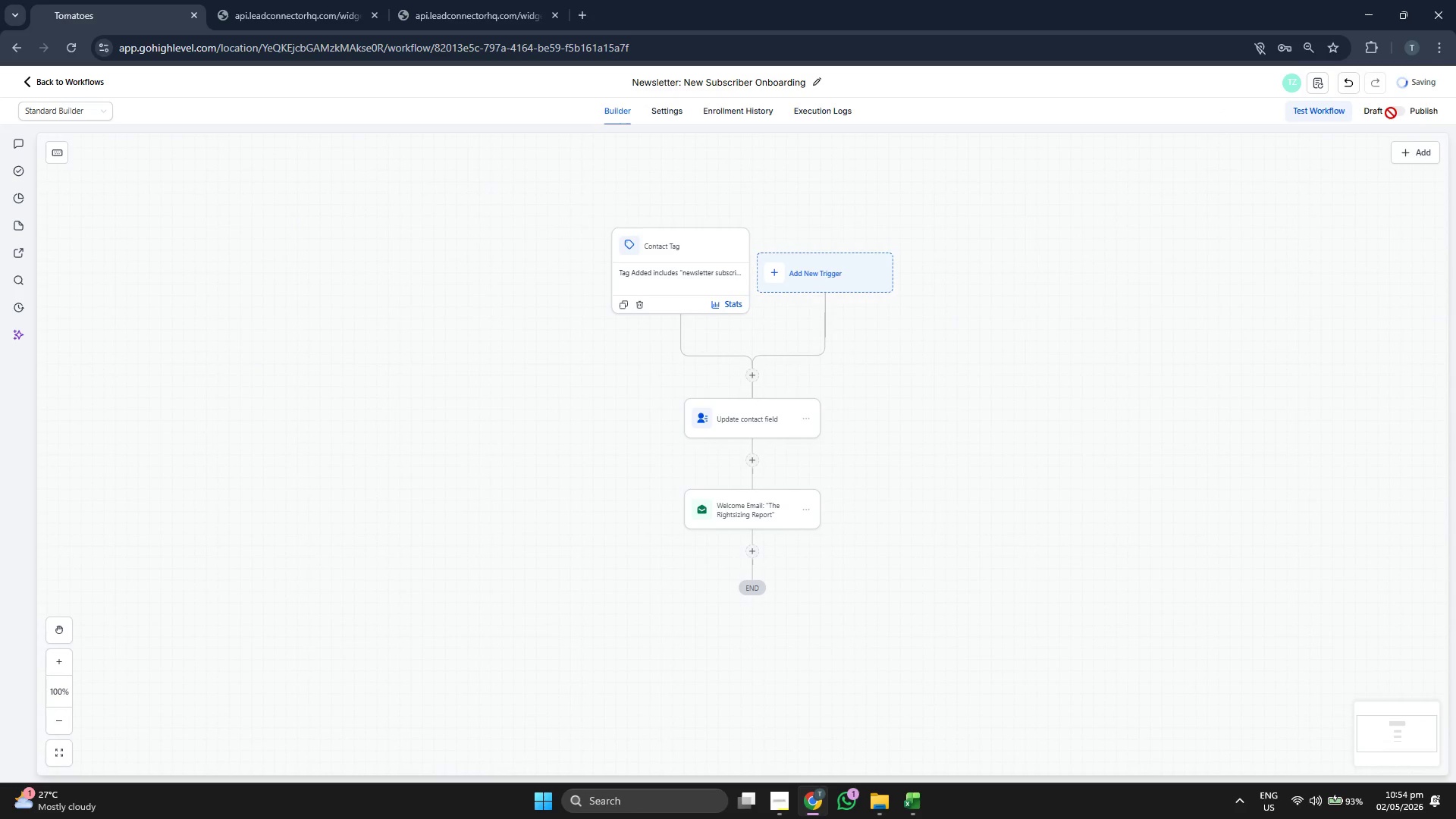 
left_click_drag(start_coordinate=[1153, 311], to_coordinate=[1159, 309])
 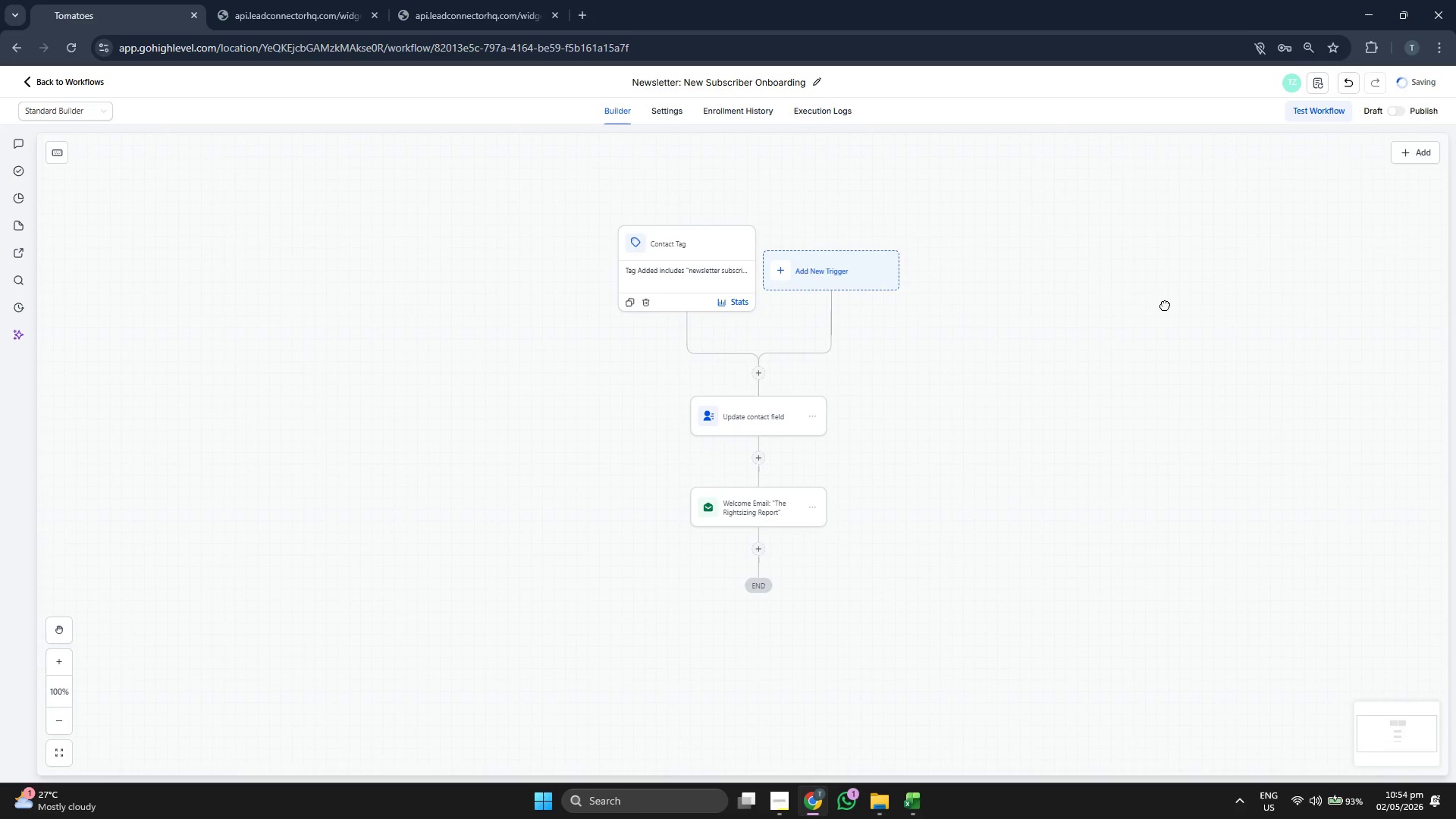 
double_click([1165, 305])
 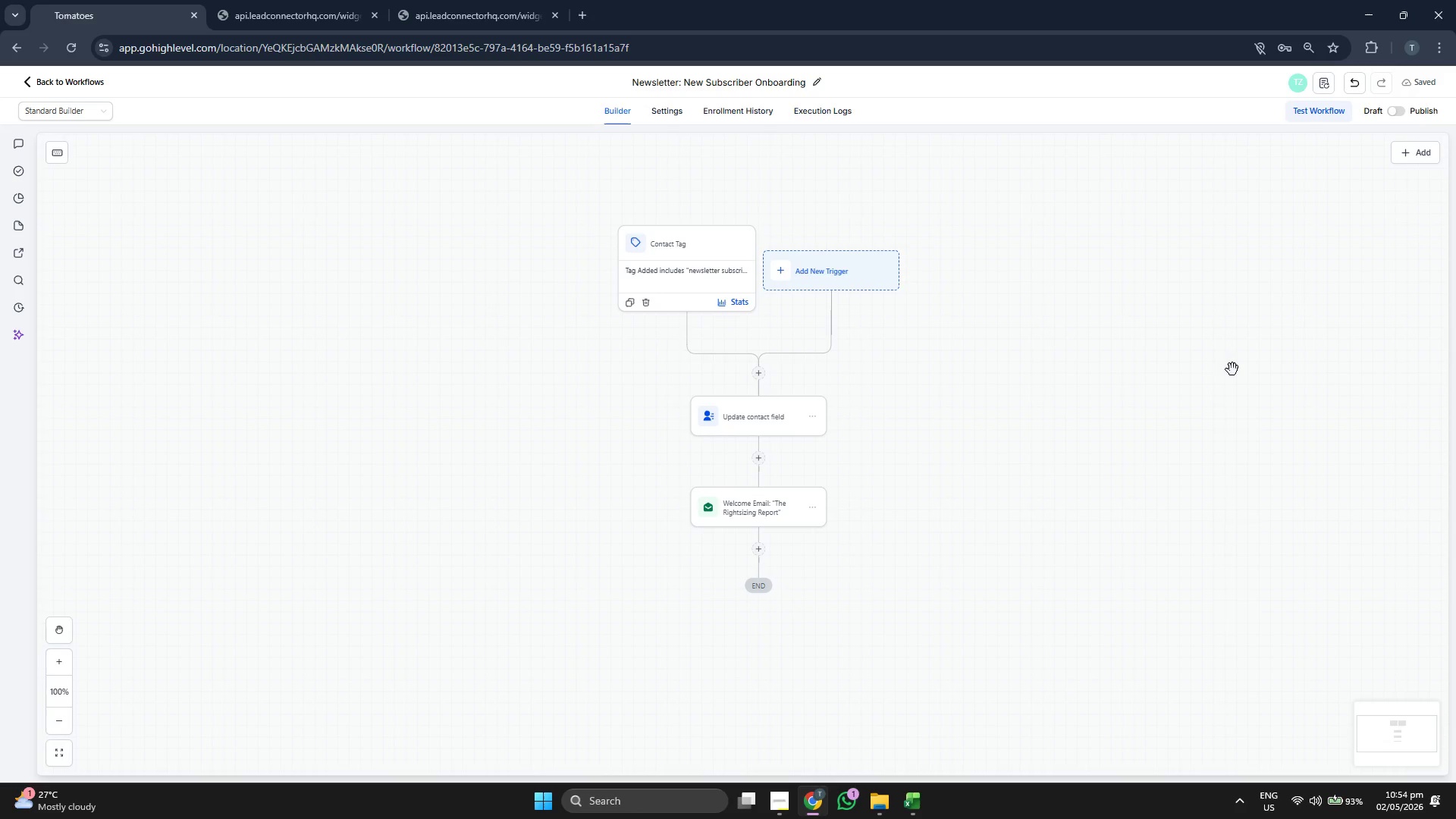 
wait(6.5)
 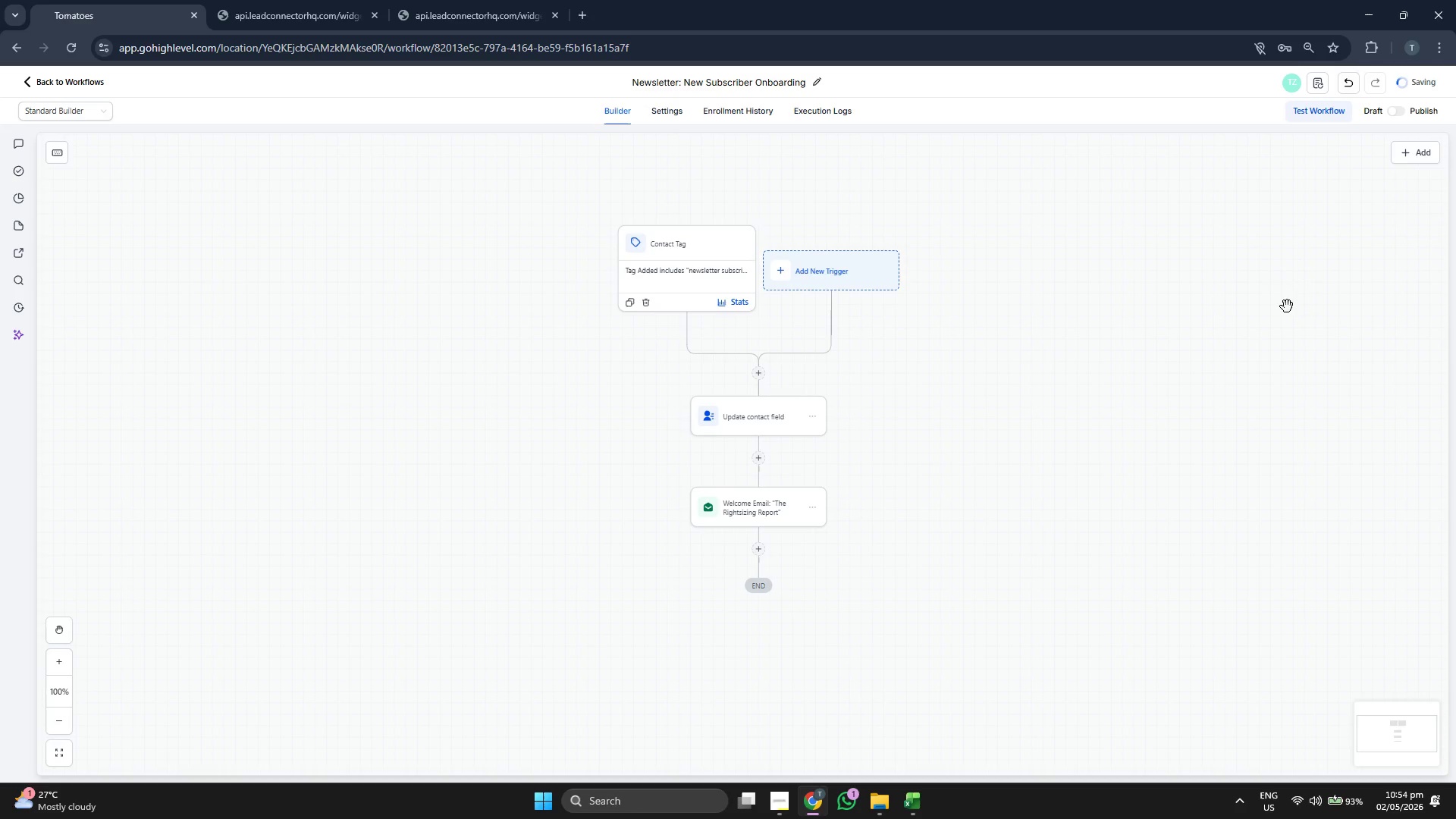 
left_click([1395, 112])
 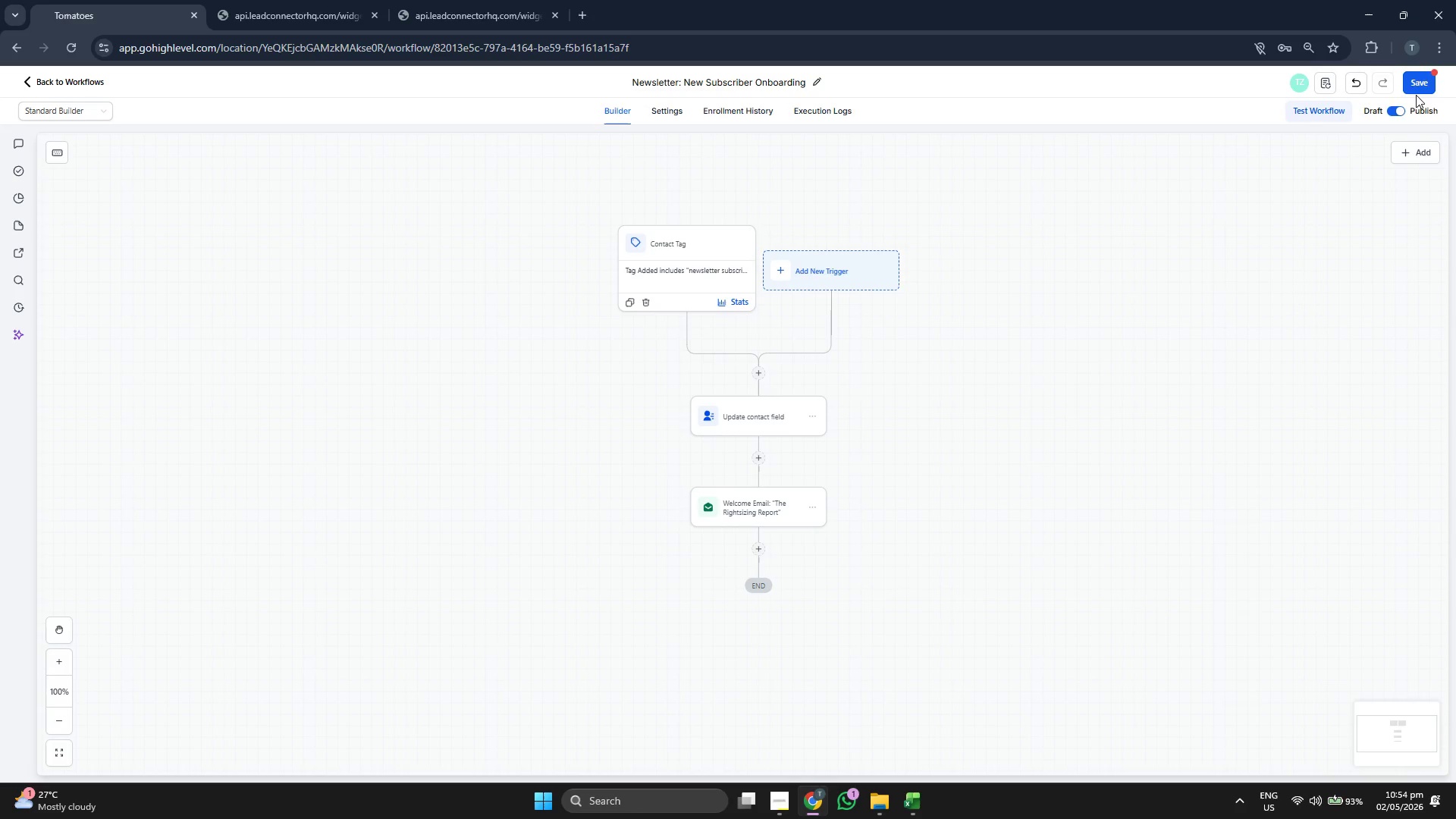 
double_click([1417, 93])
 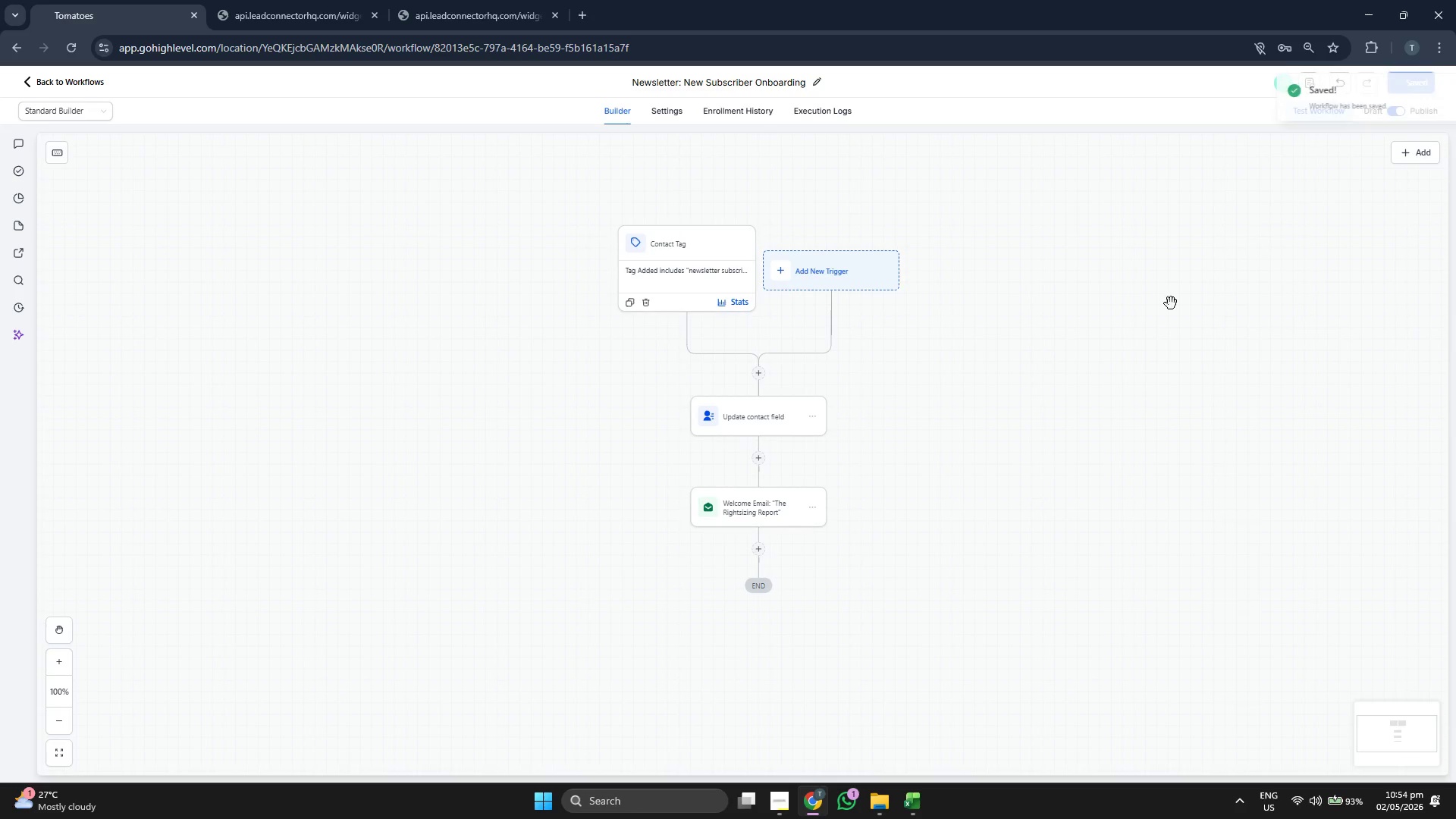 
left_click_drag(start_coordinate=[1131, 321], to_coordinate=[1135, 320])
 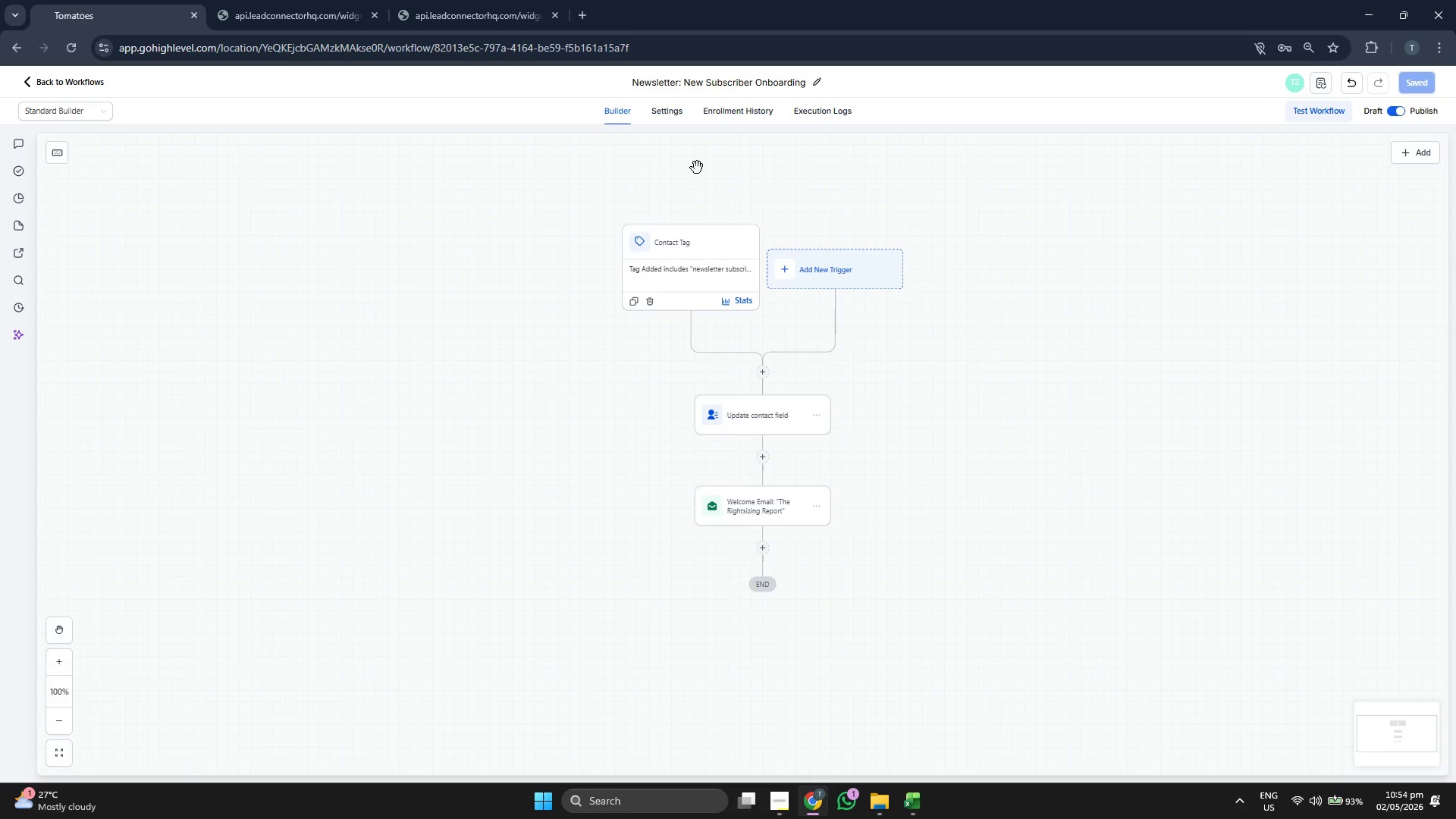 
left_click([671, 117])
 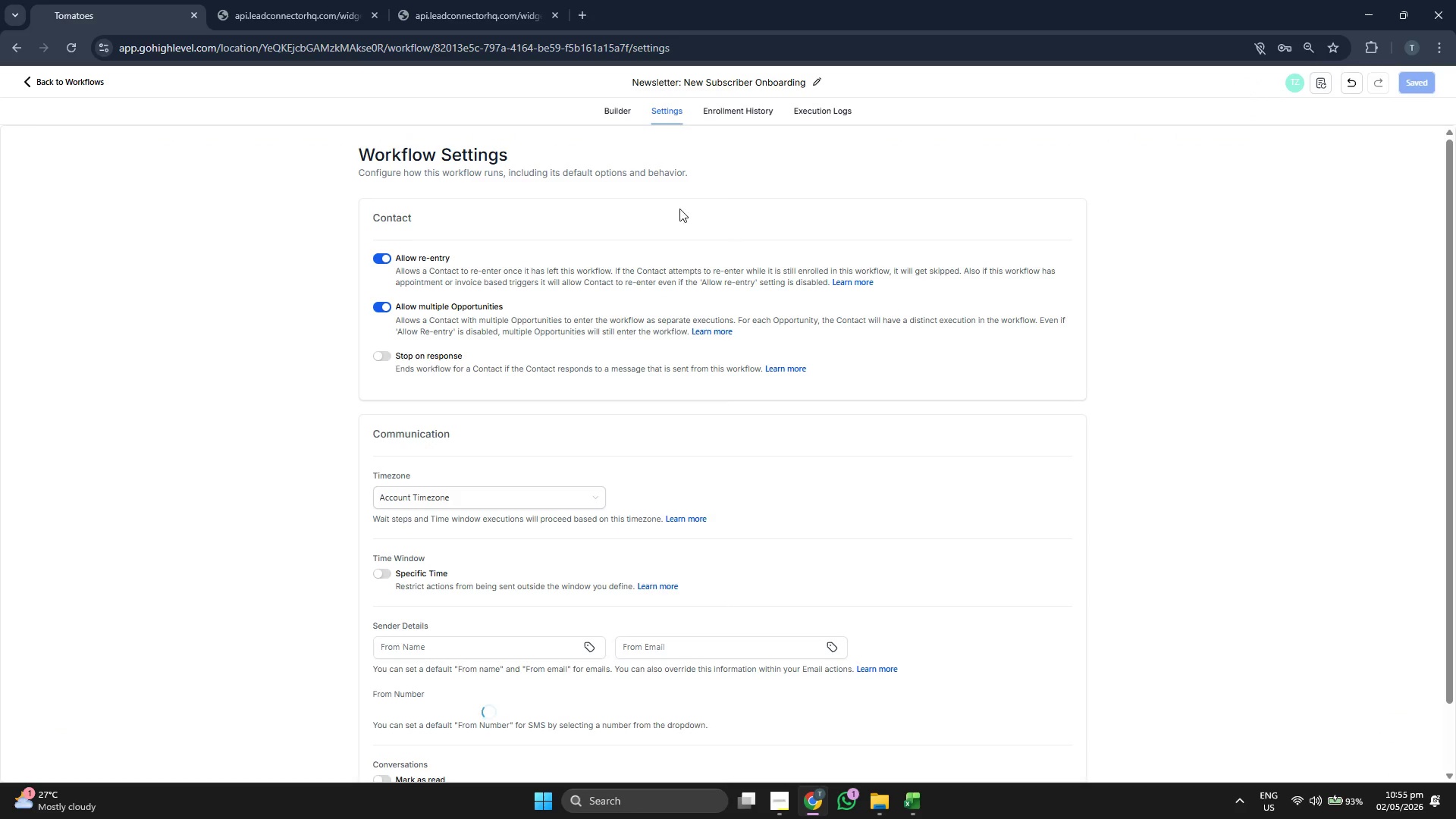 
scroll: coordinate [693, 244], scroll_direction: up, amount: 1.0
 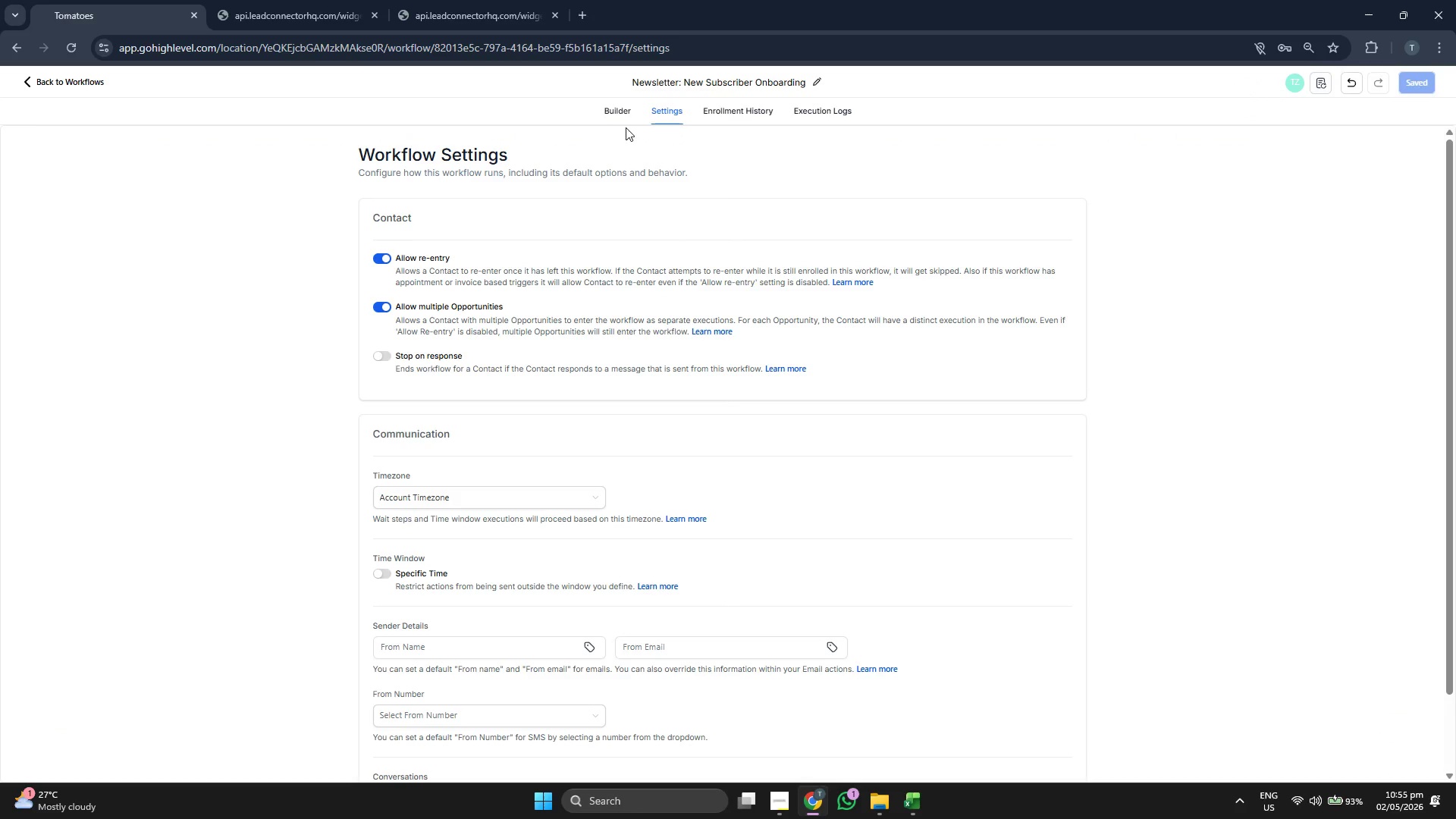 
left_click([623, 118])
 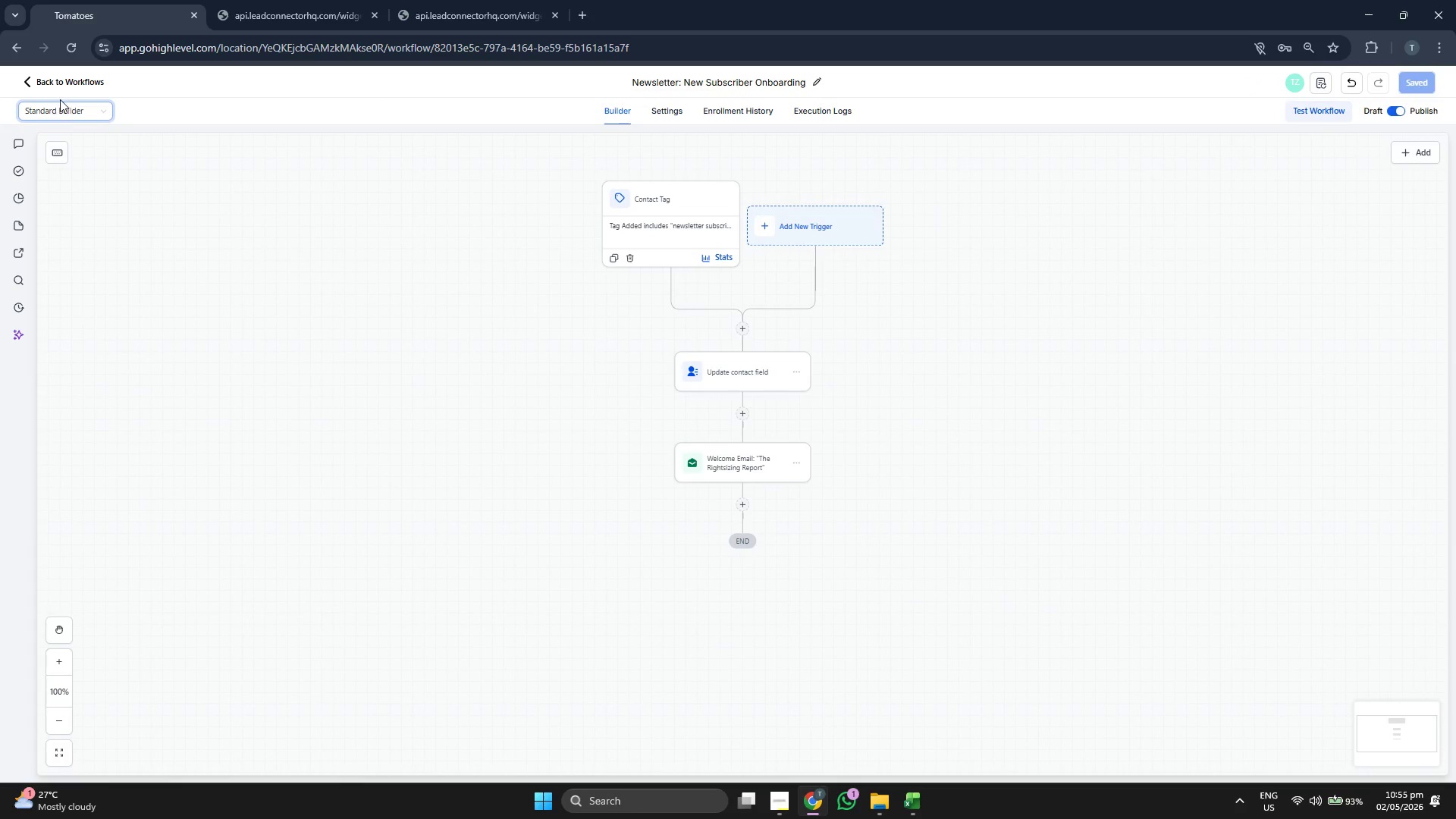 
left_click([64, 89])
 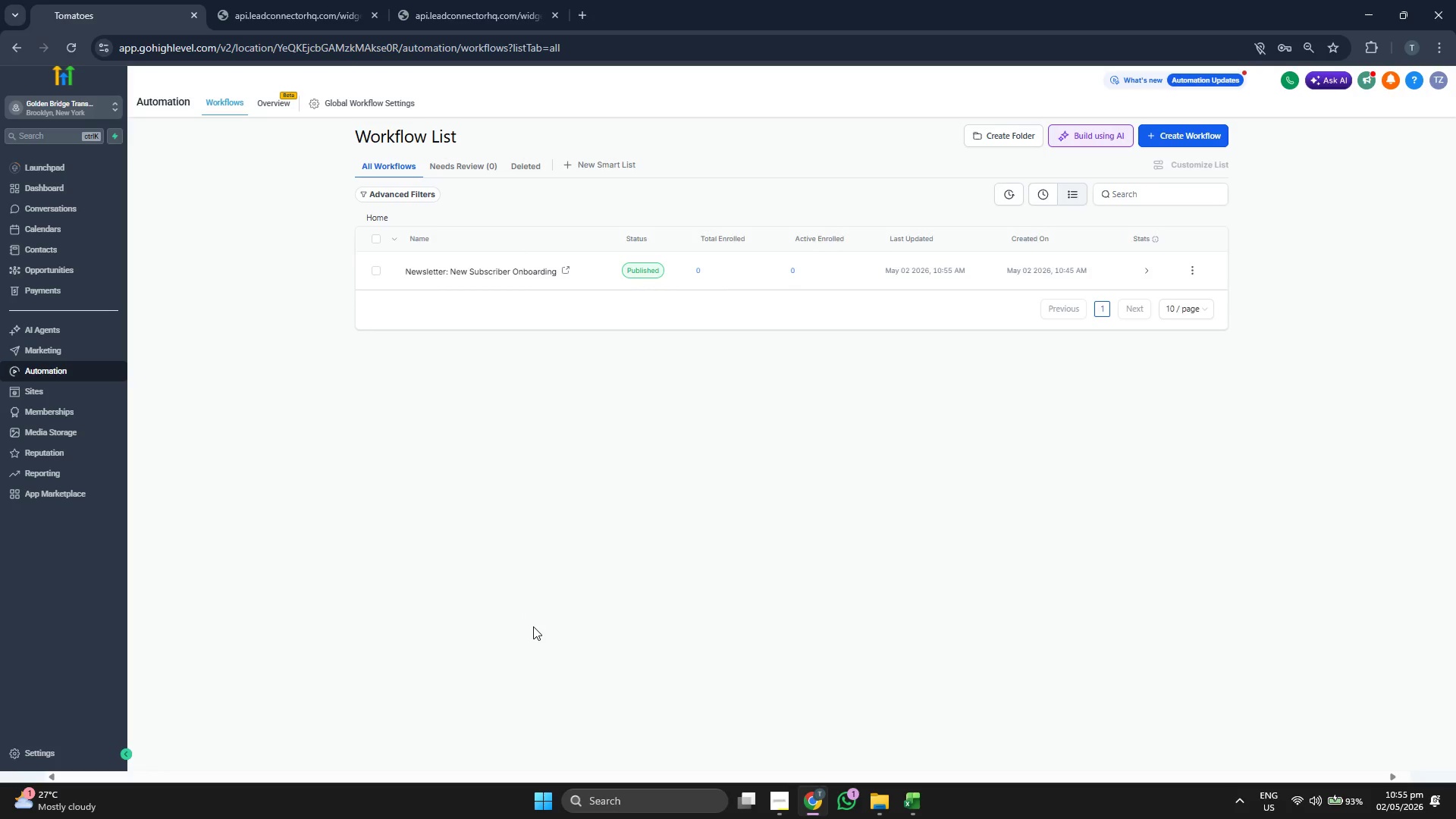 
wait(12.53)
 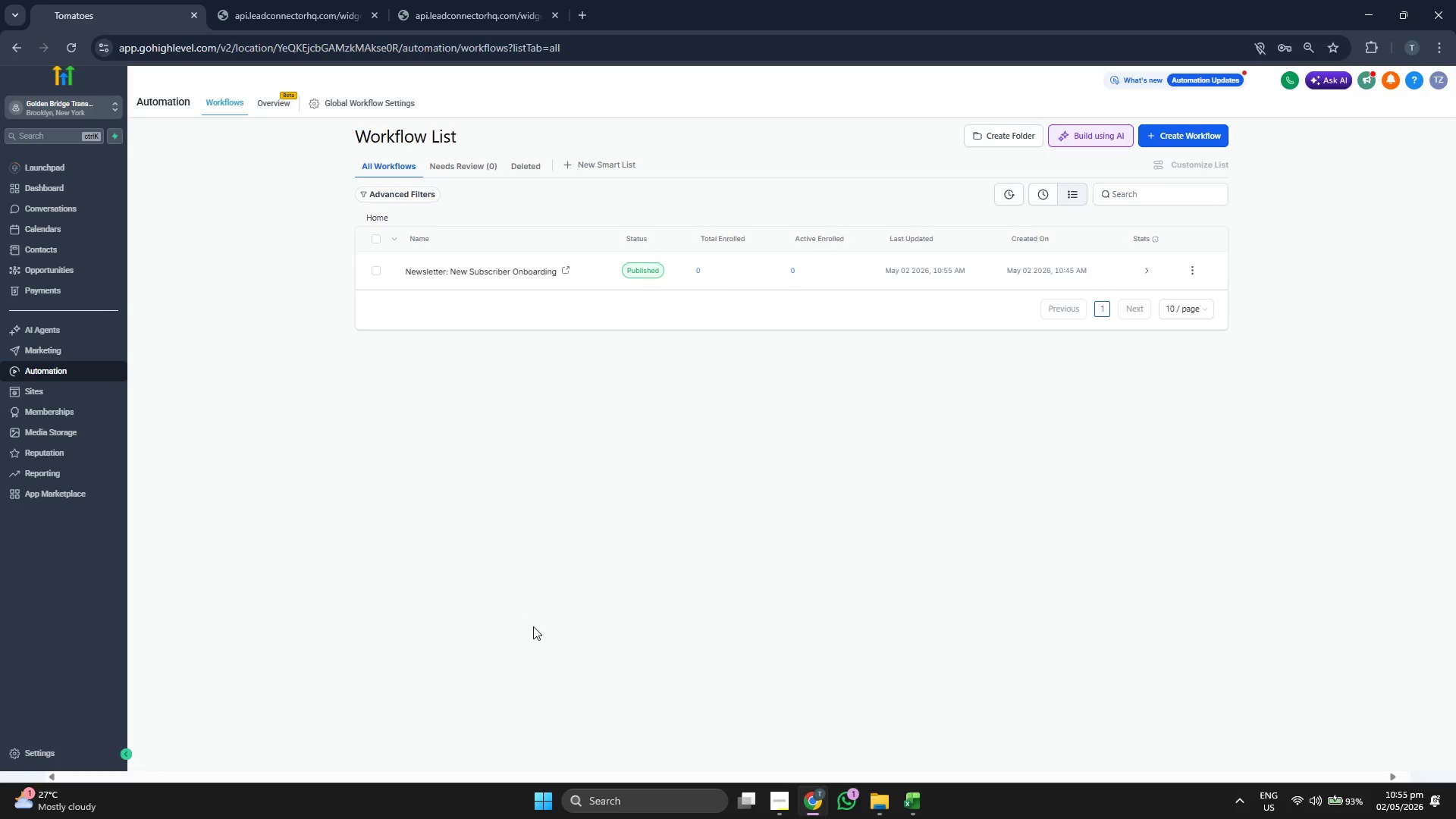 
left_click([782, 791])